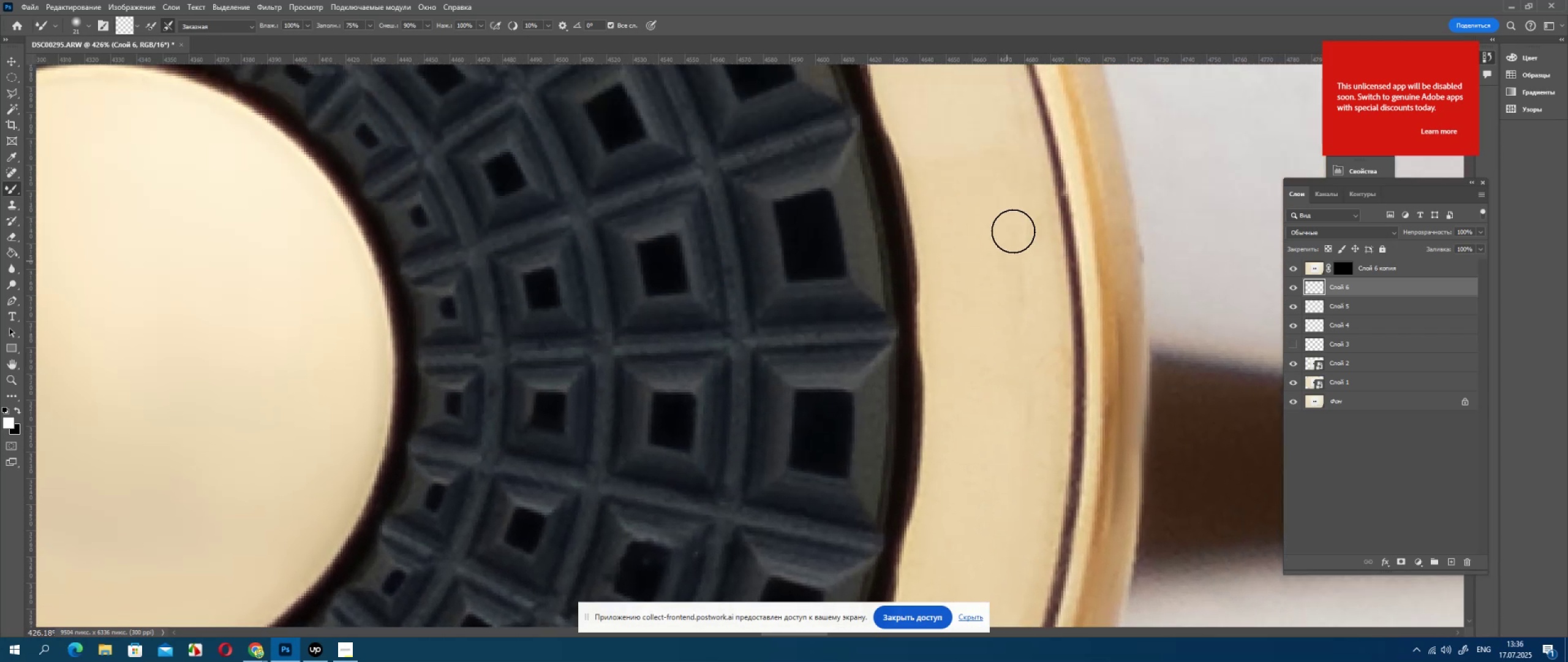 
left_click_drag(start_coordinate=[1014, 227], to_coordinate=[1006, 461])
 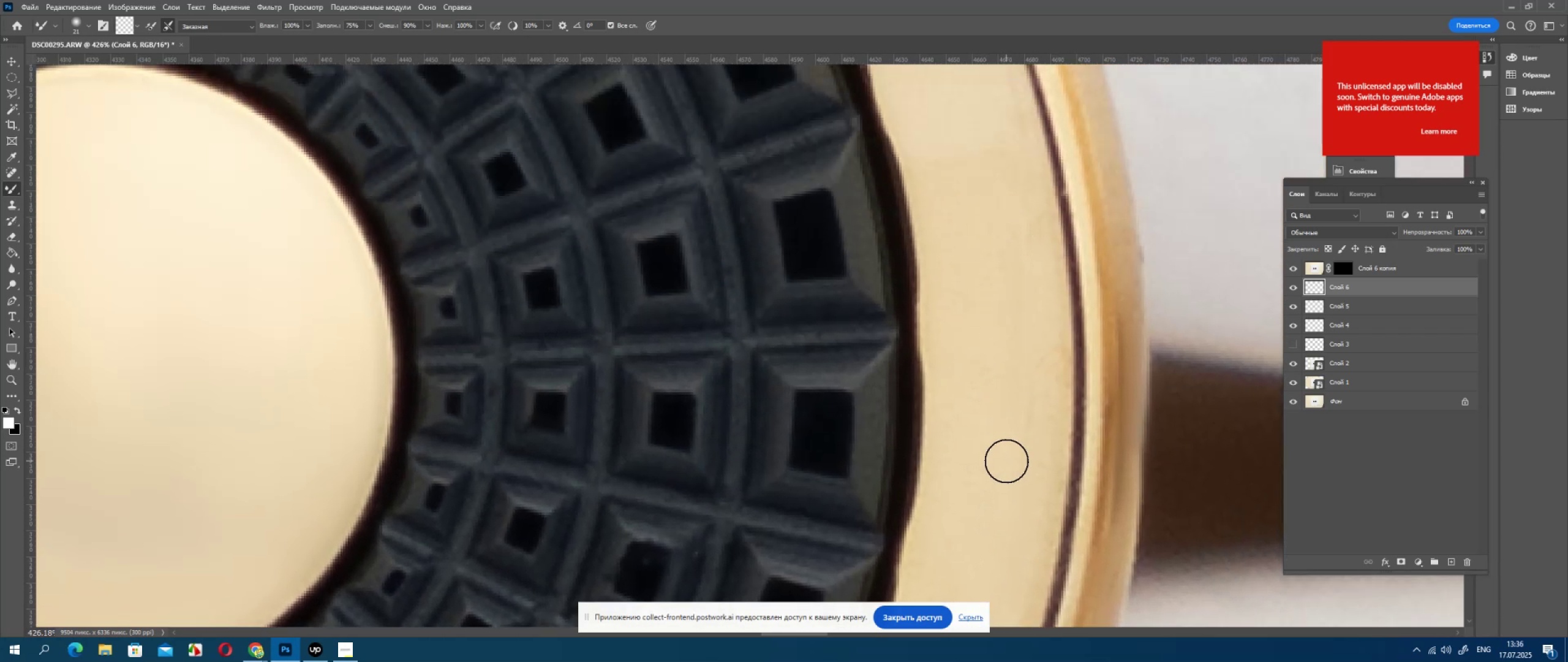 
left_click_drag(start_coordinate=[1006, 462], to_coordinate=[1023, 289])
 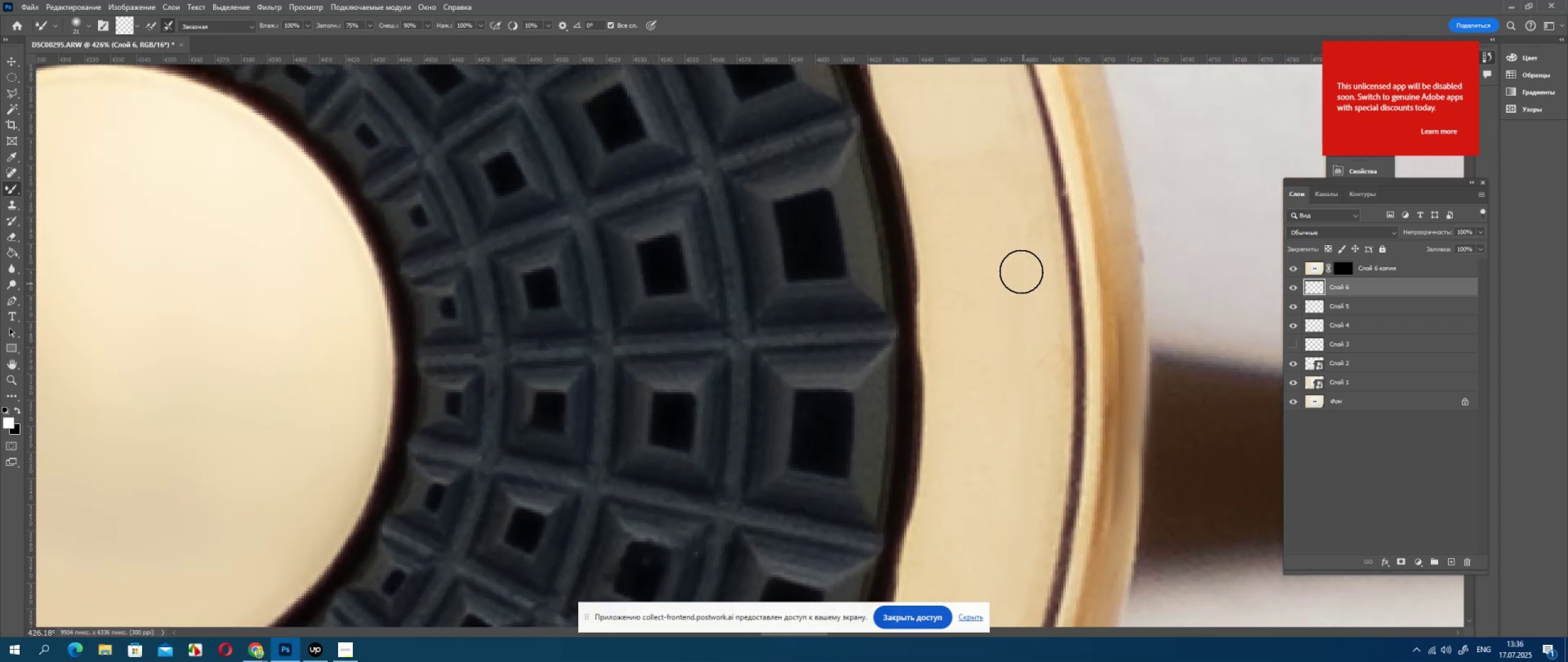 
left_click_drag(start_coordinate=[1022, 299], to_coordinate=[1020, 491])
 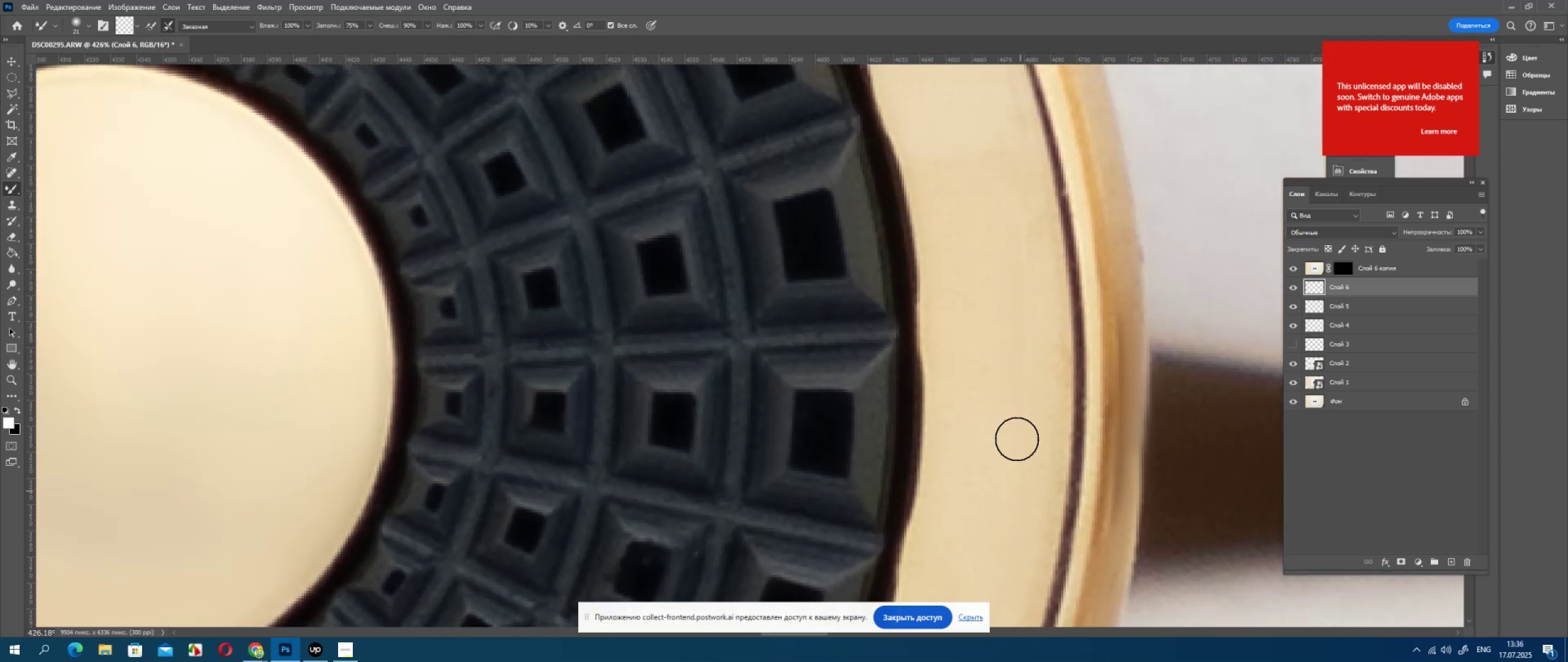 
hold_key(key=Space, duration=0.66)
 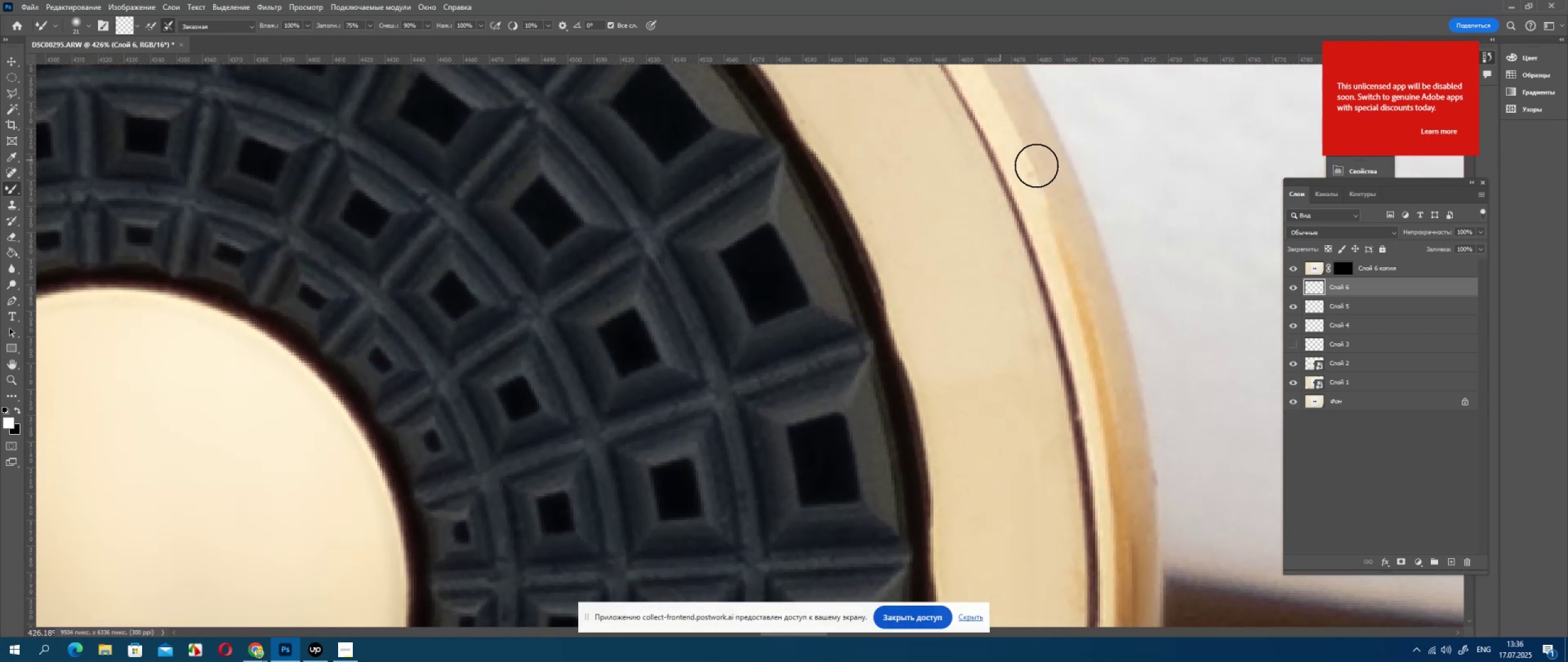 
left_click_drag(start_coordinate=[1011, 219], to_coordinate=[1024, 444])
 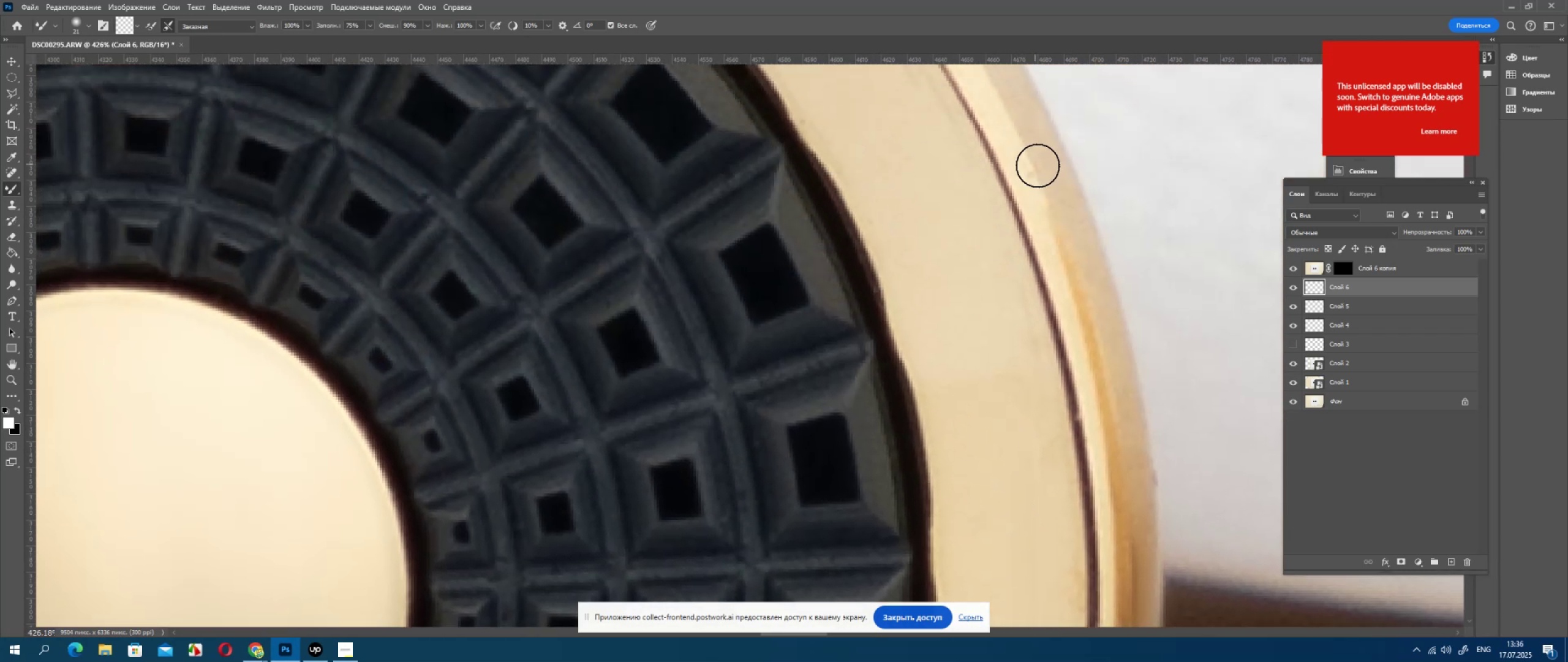 
left_click_drag(start_coordinate=[1023, 159], to_coordinate=[1042, 215])
 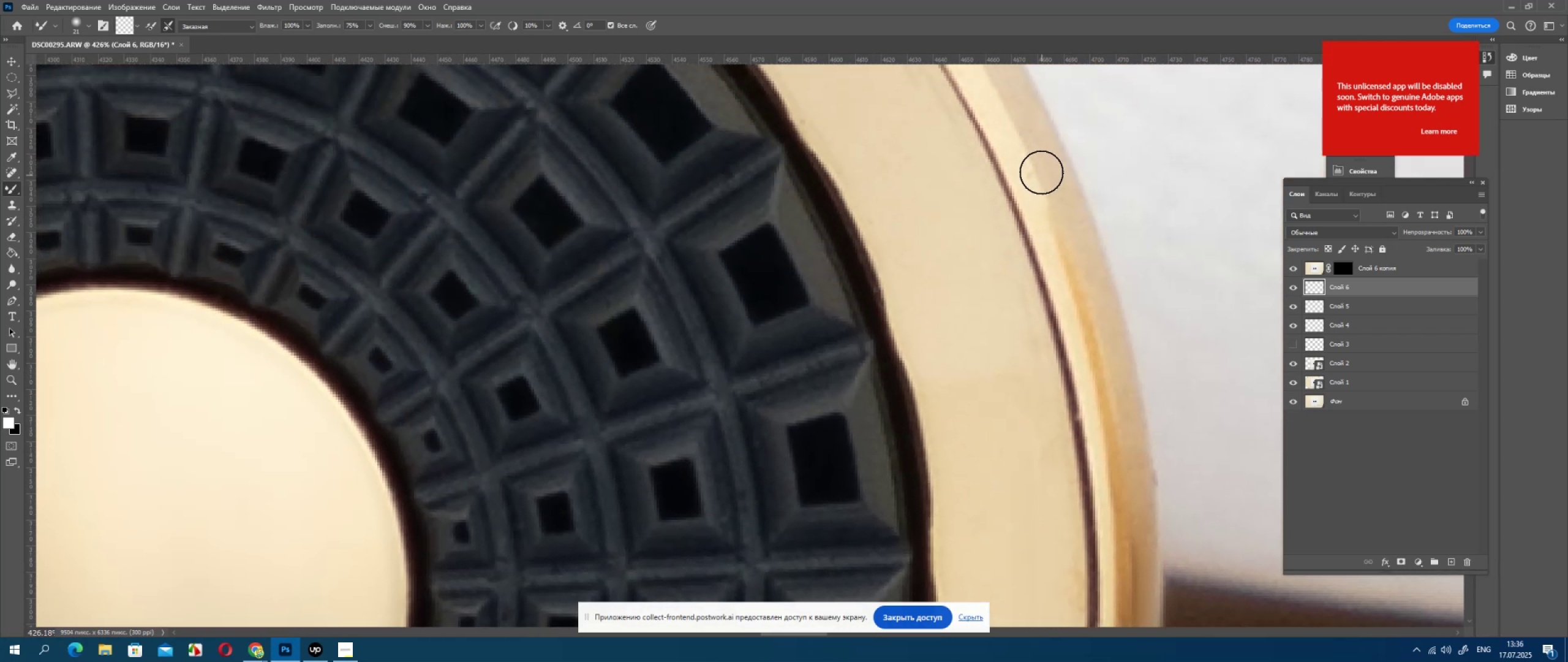 
left_click_drag(start_coordinate=[1036, 162], to_coordinate=[1057, 218])
 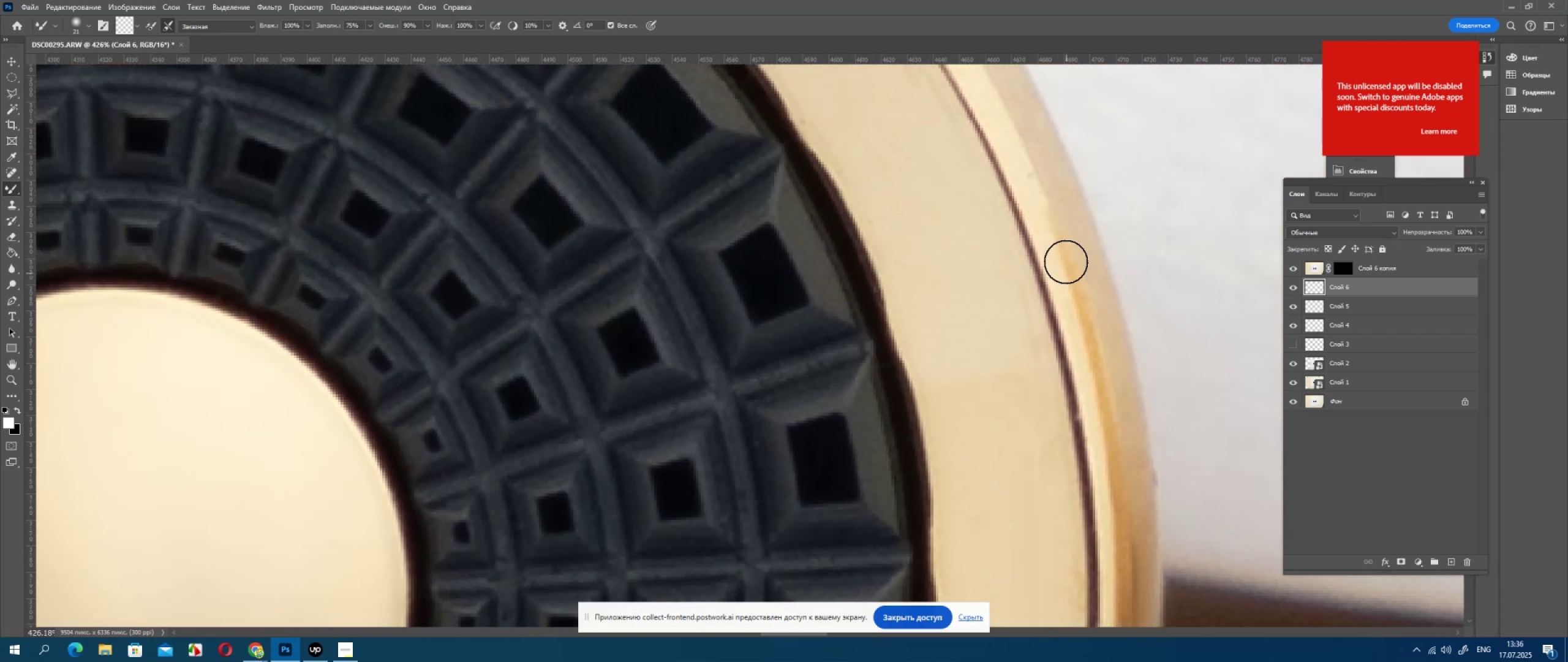 
key(Control+Z)
 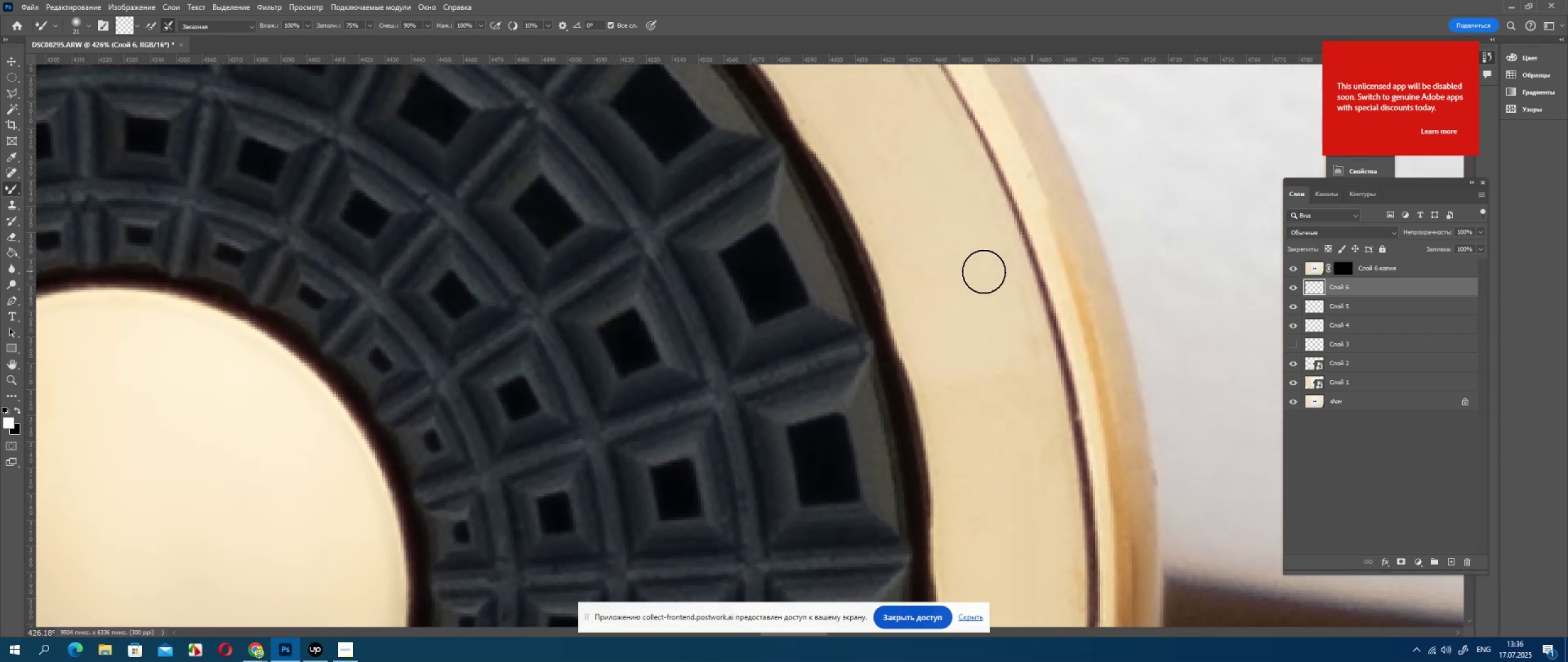 
hold_key(key=AltLeft, duration=0.99)
 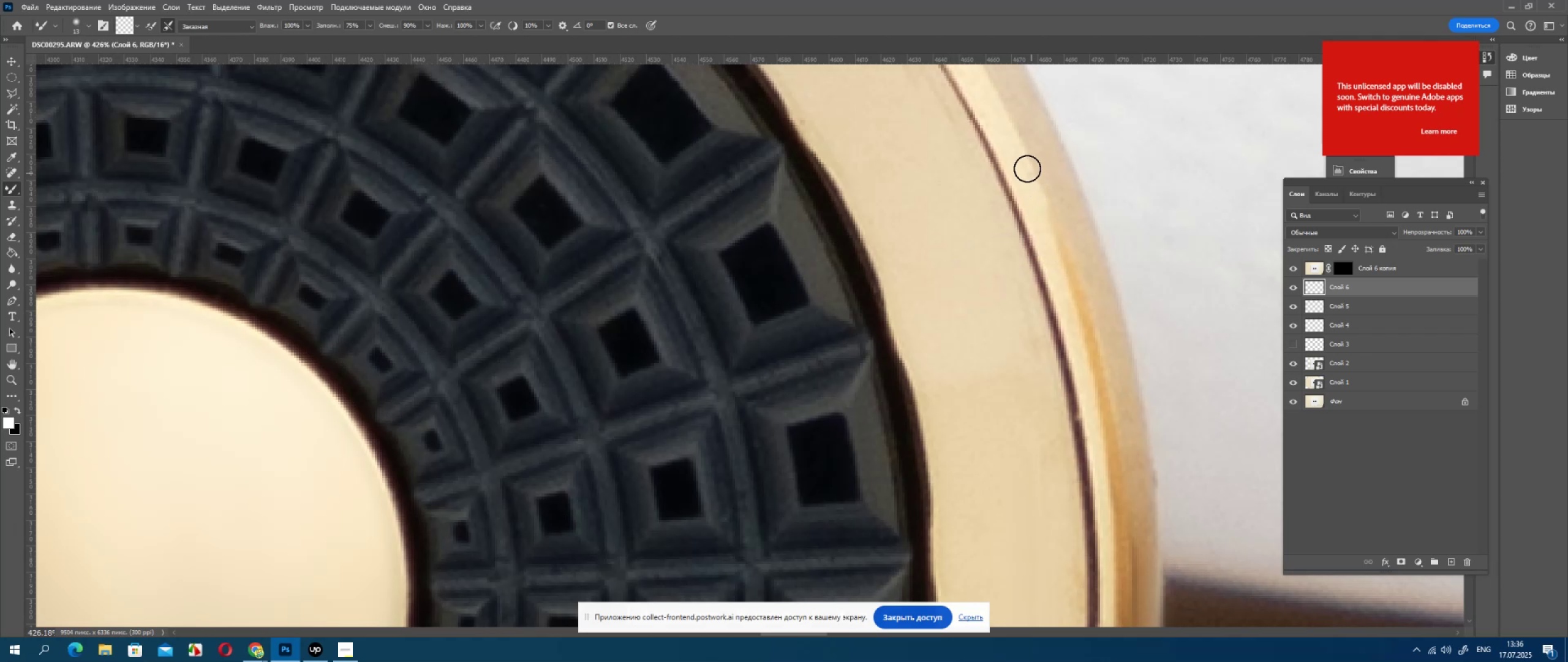 
left_click_drag(start_coordinate=[1023, 162], to_coordinate=[1034, 203])
 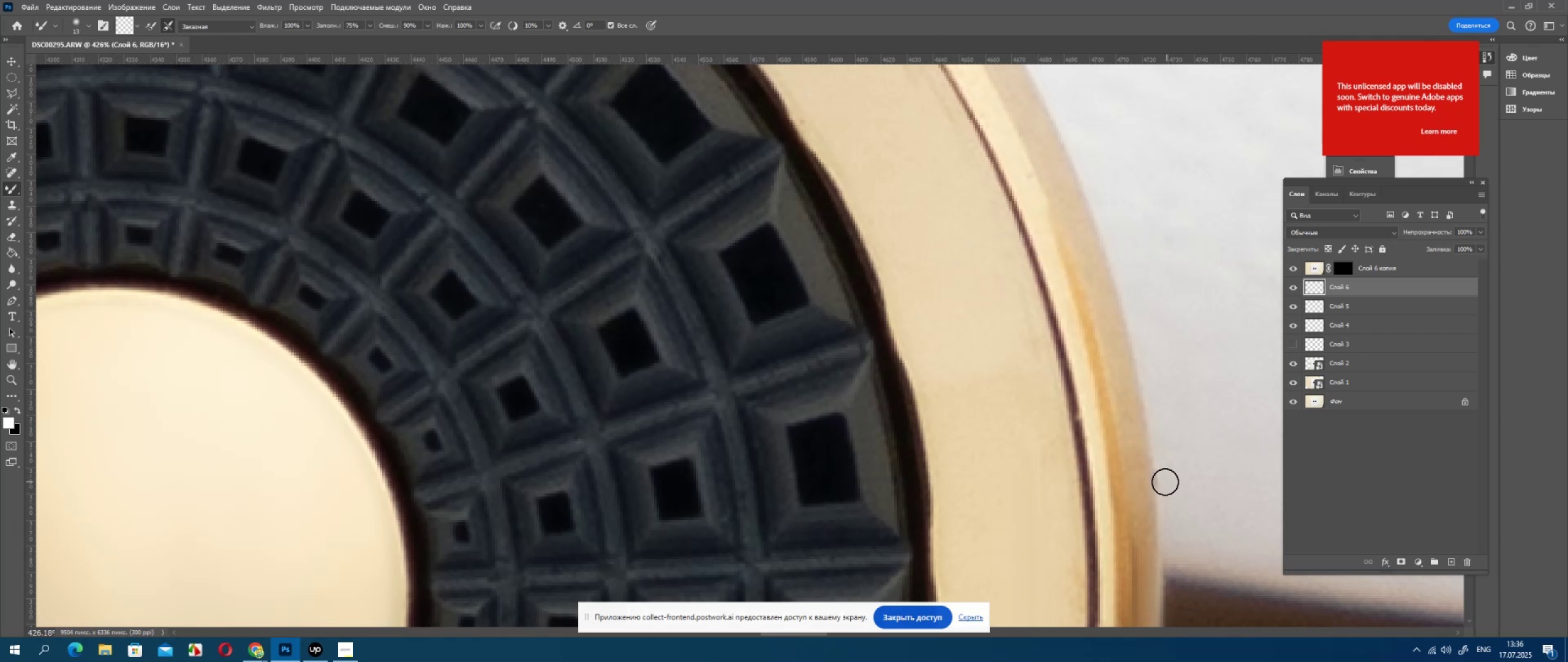 
left_click_drag(start_coordinate=[1162, 488], to_coordinate=[1158, 435])
 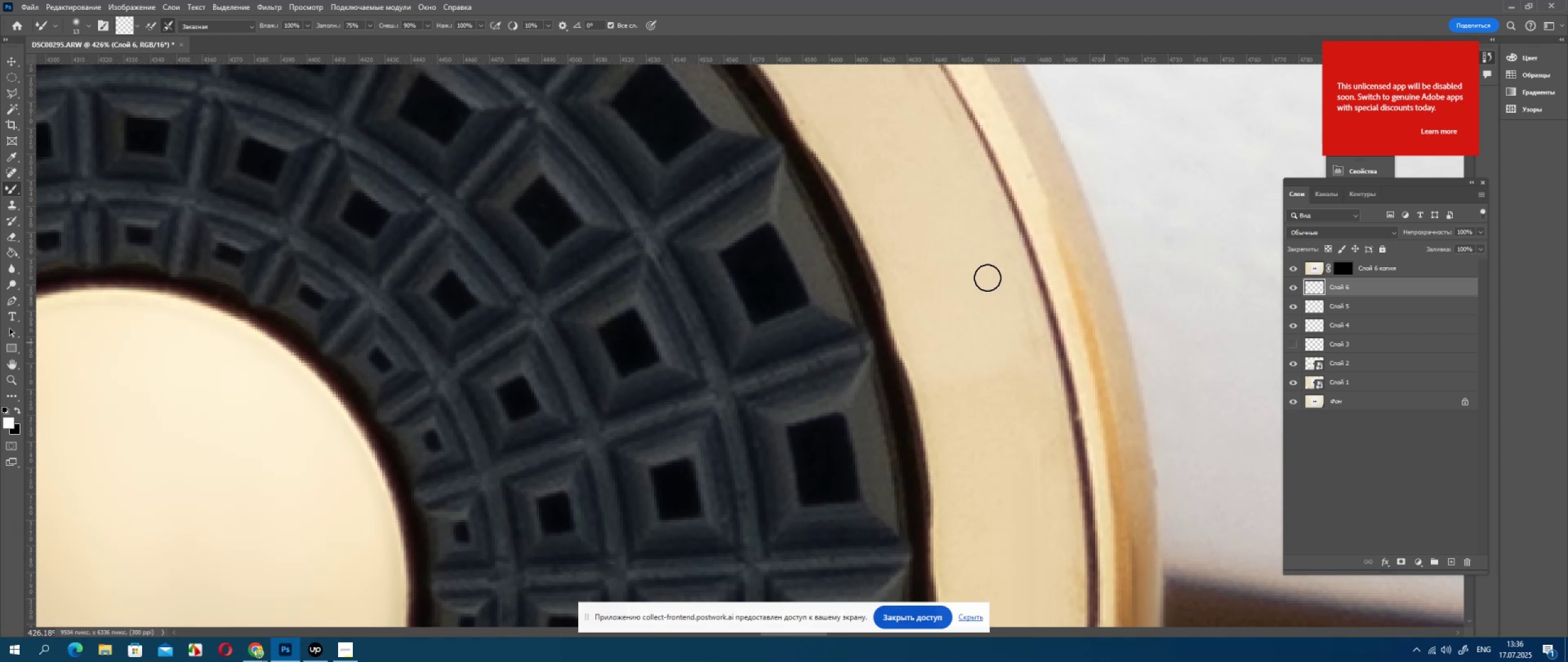 
hold_key(key=Space, duration=0.62)
 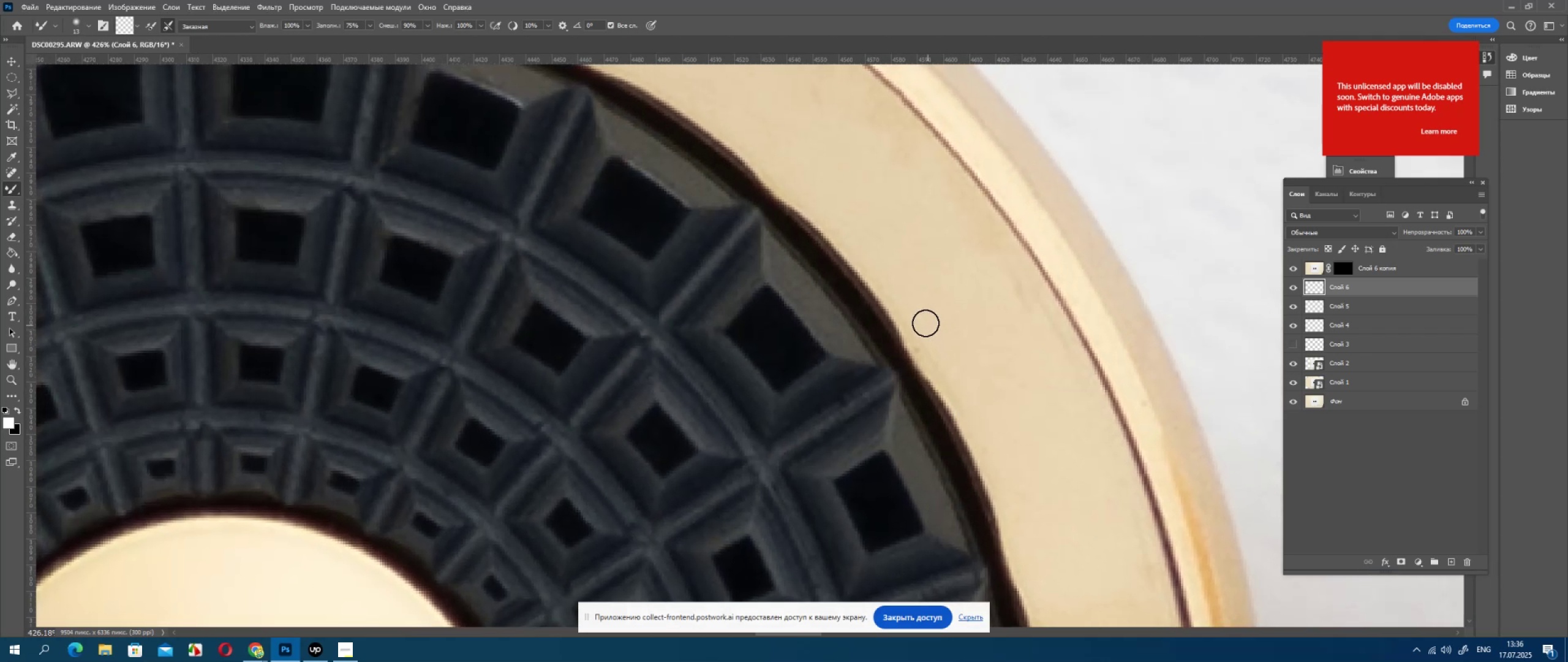 
left_click_drag(start_coordinate=[865, 230], to_coordinate=[979, 458])
 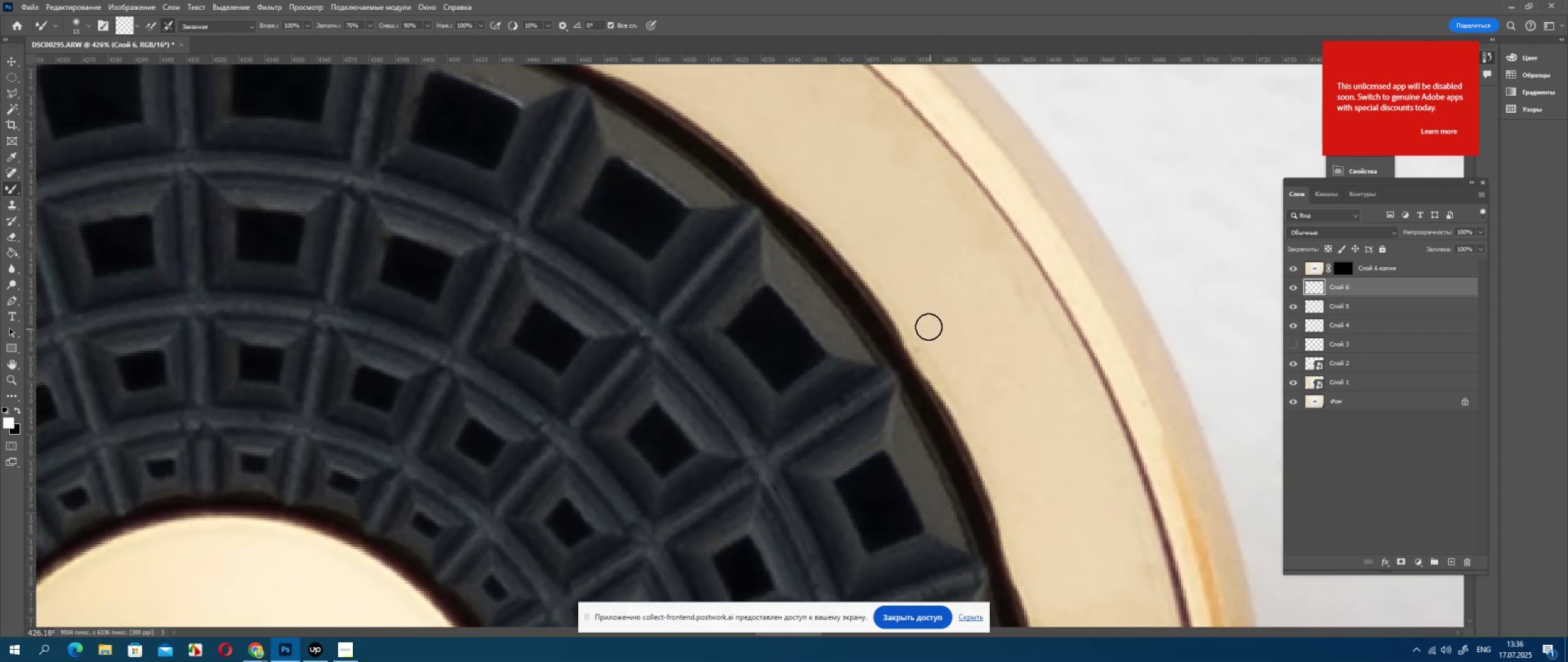 
left_click_drag(start_coordinate=[922, 325], to_coordinate=[940, 354])
 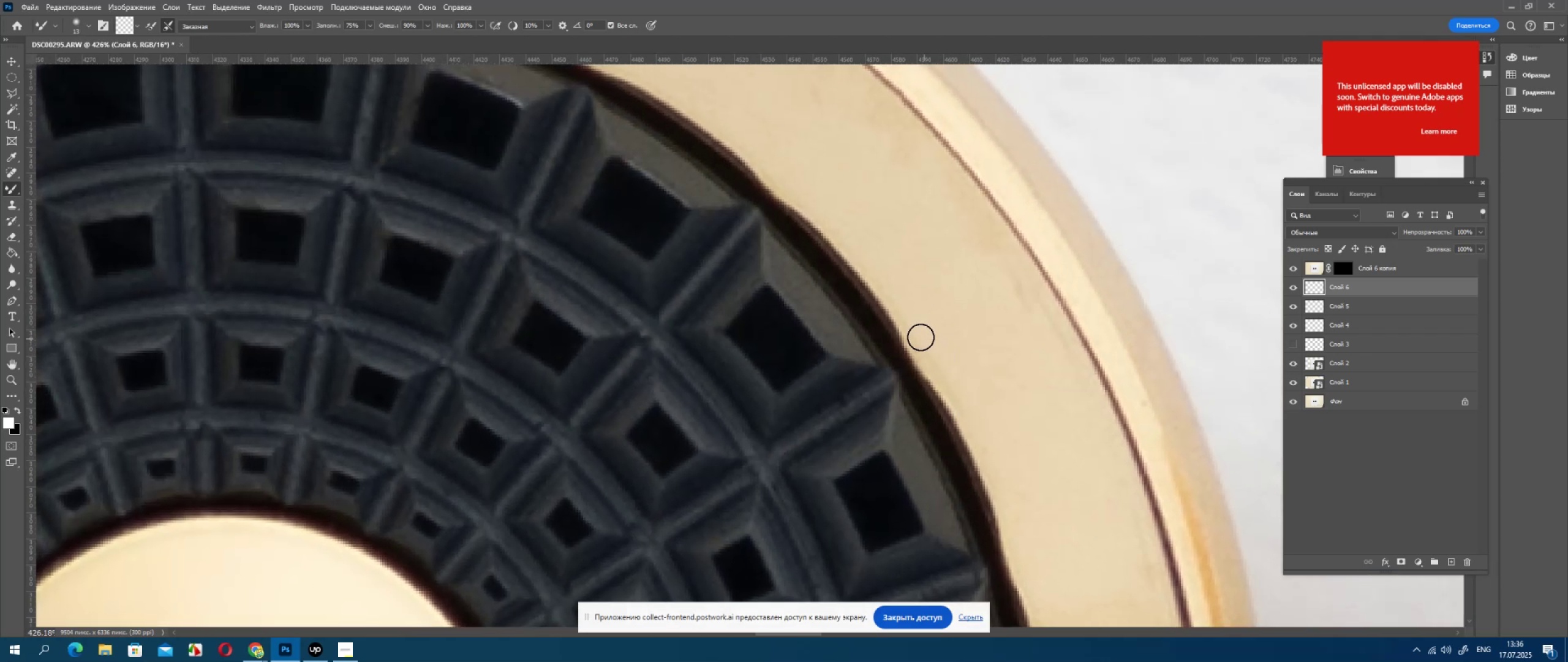 
left_click_drag(start_coordinate=[921, 337], to_coordinate=[943, 367])
 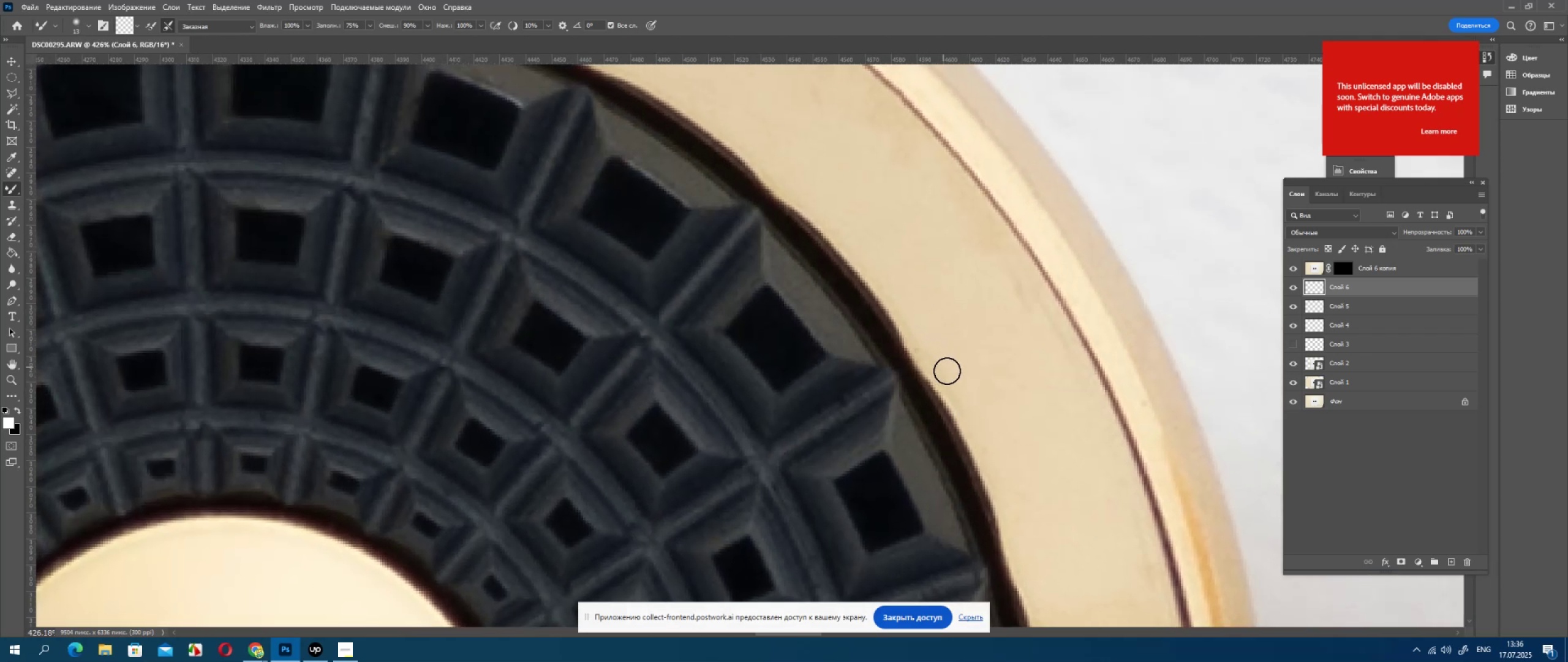 
left_click_drag(start_coordinate=[944, 369], to_coordinate=[948, 372])
 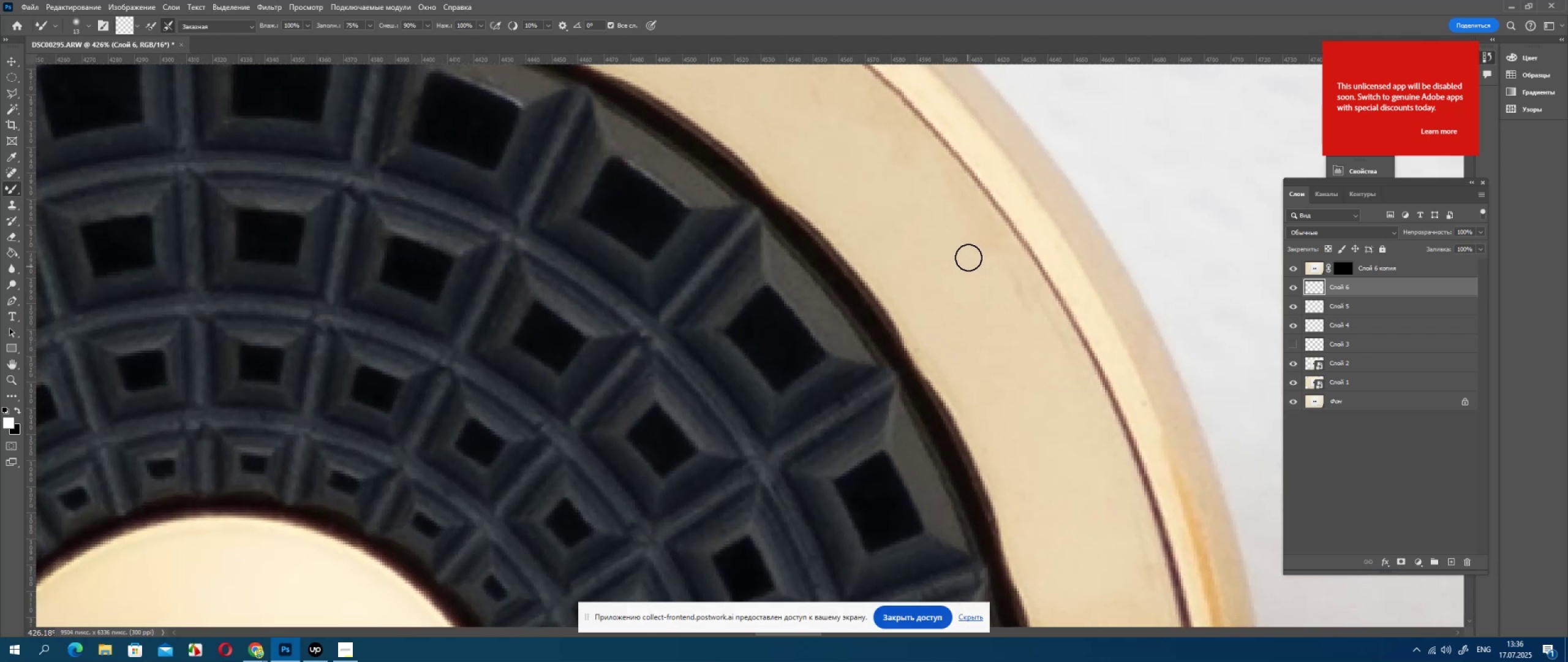 
left_click_drag(start_coordinate=[974, 252], to_coordinate=[1038, 376])
 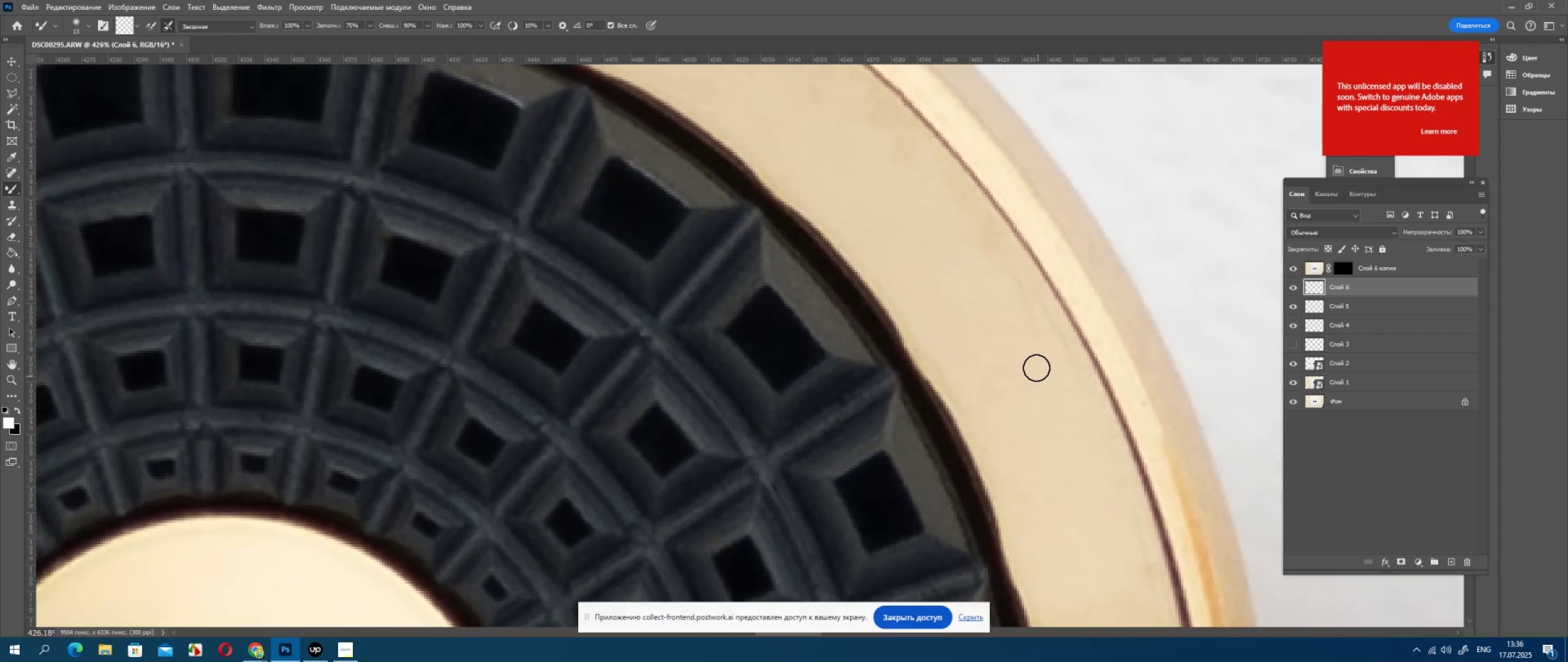 
left_click_drag(start_coordinate=[1035, 355], to_coordinate=[970, 253])
 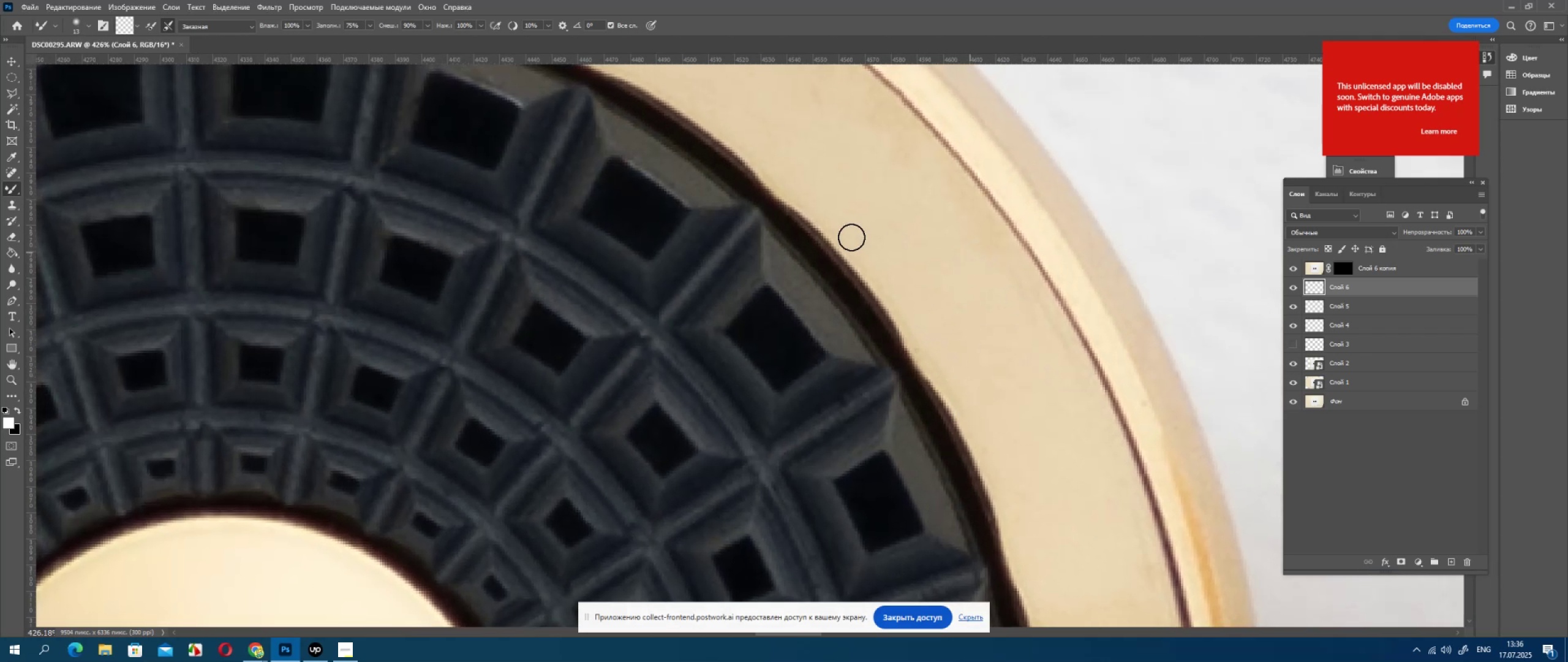 
hold_key(key=Space, duration=0.64)
 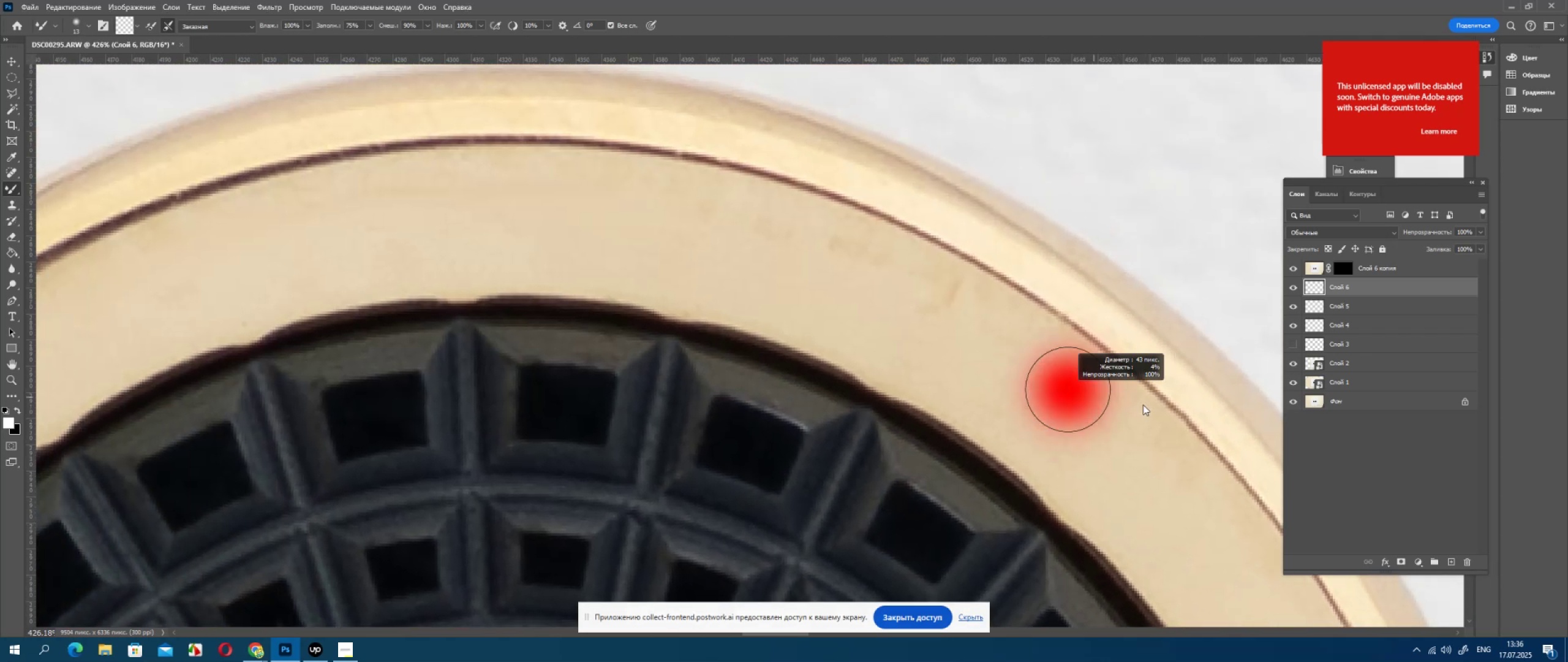 
left_click_drag(start_coordinate=[859, 238], to_coordinate=[1144, 562])
 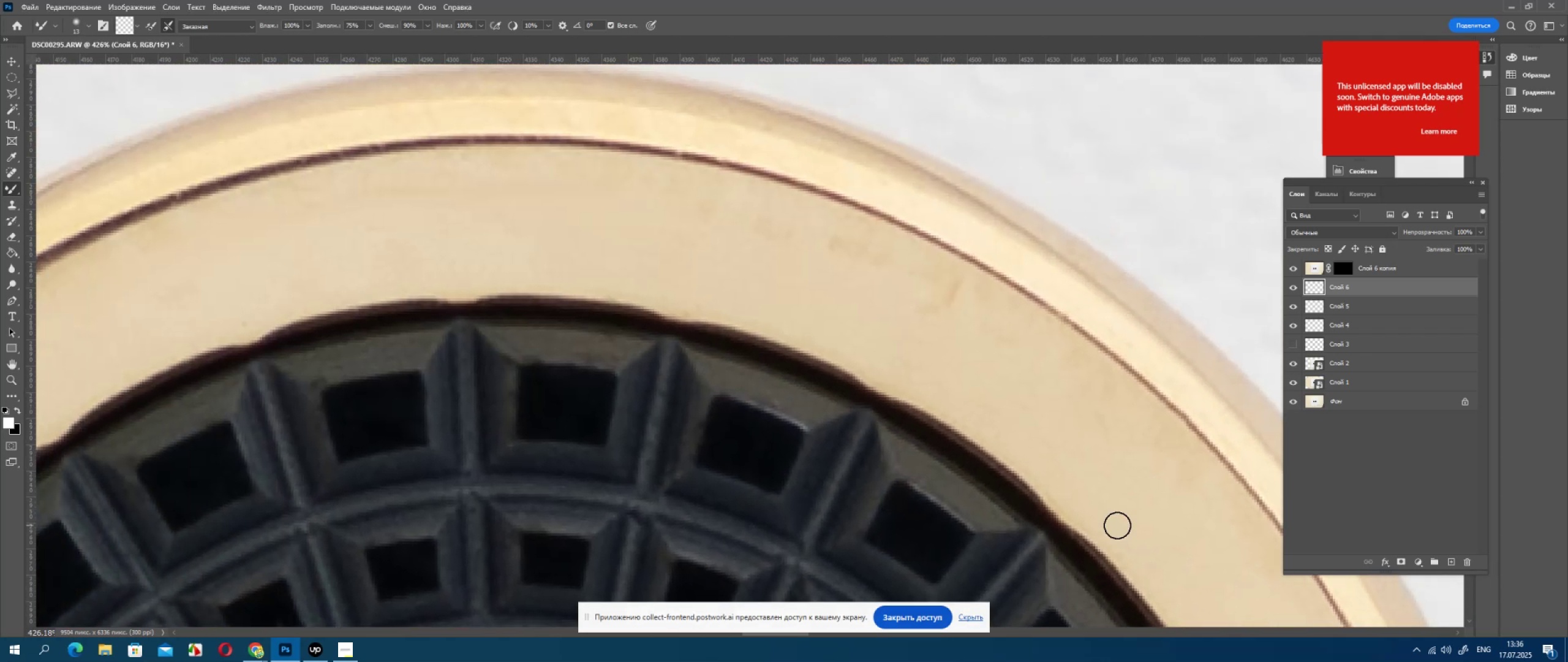 
hold_key(key=AltLeft, duration=0.62)
 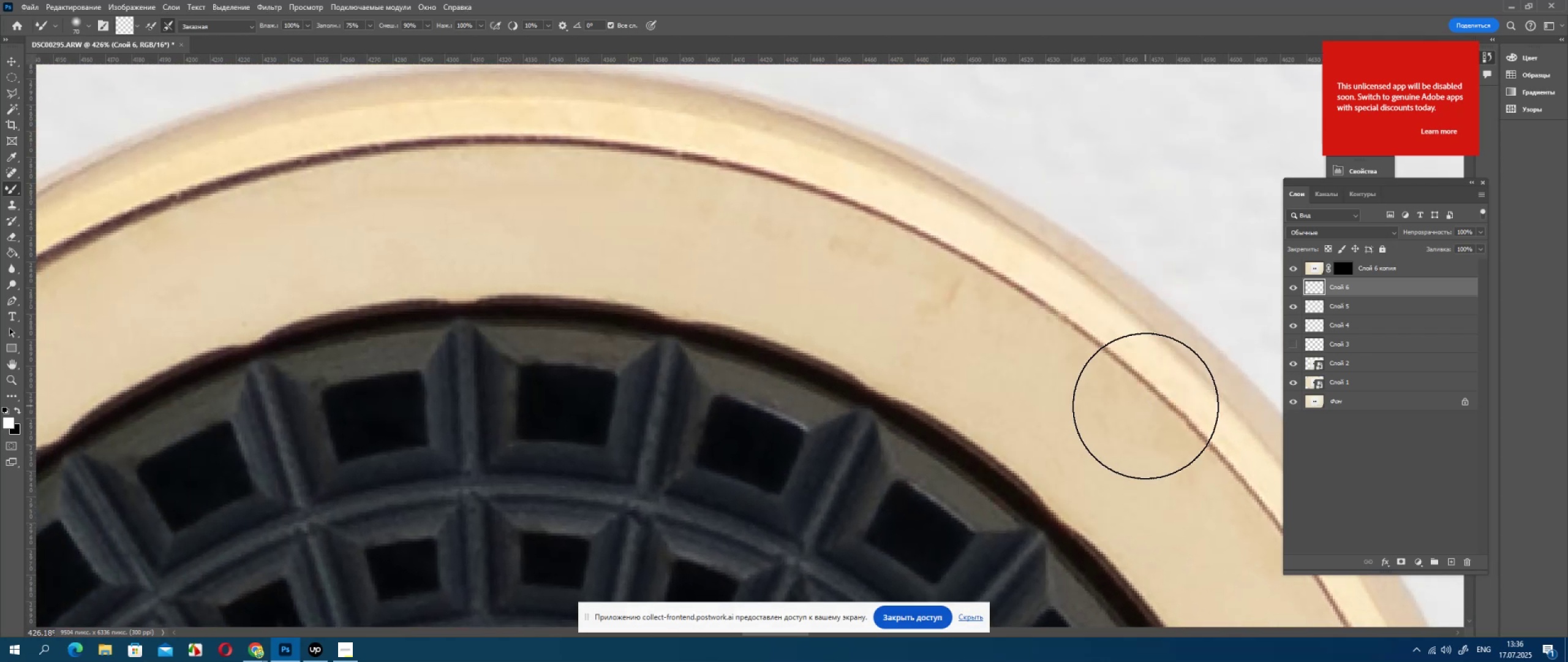 
hold_key(key=AltLeft, duration=0.78)
 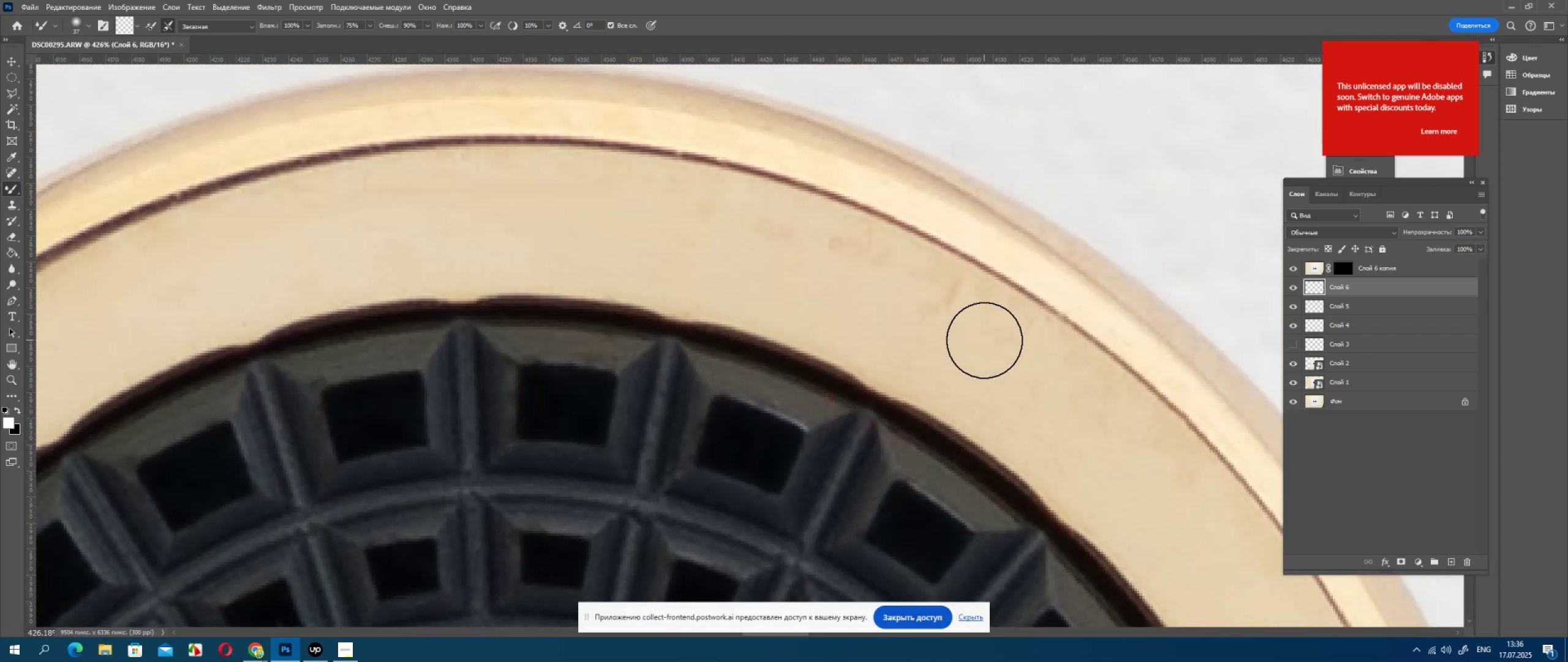 
left_click_drag(start_coordinate=[979, 338], to_coordinate=[719, 200])
 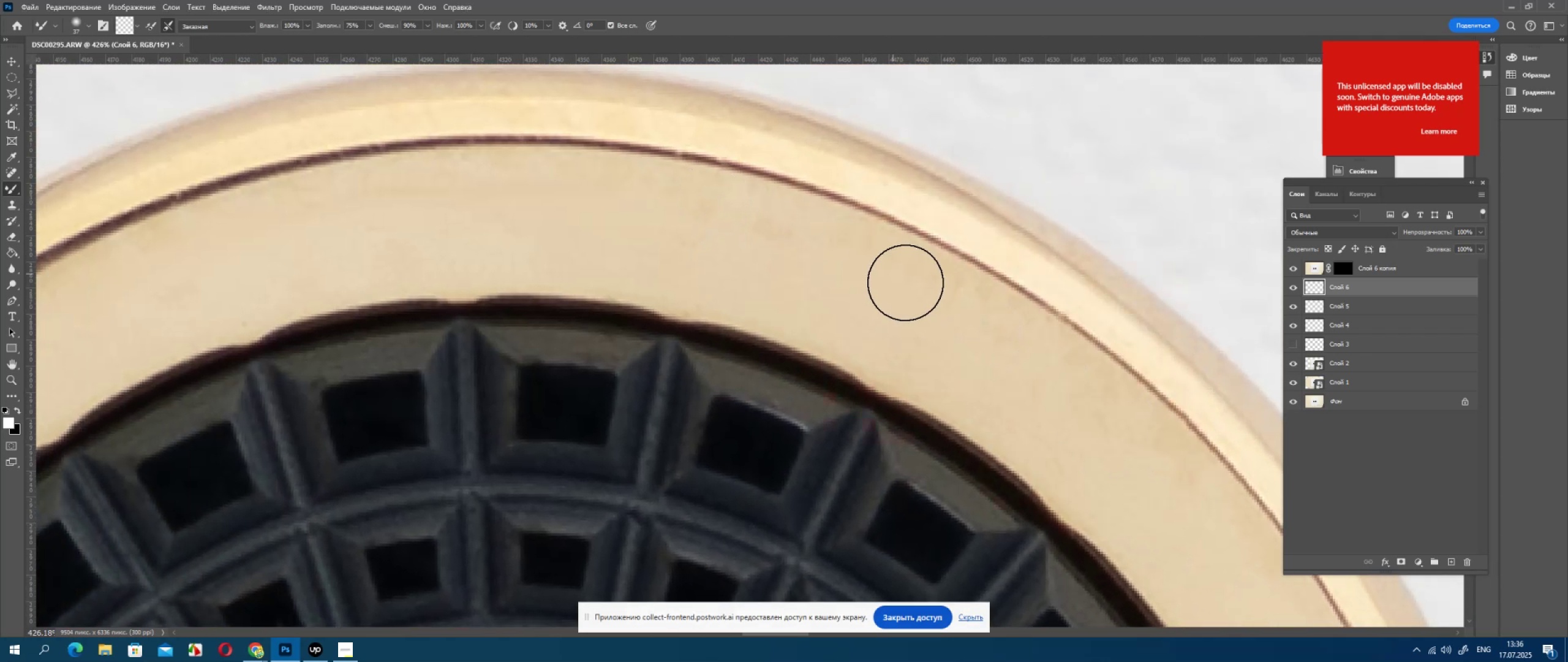 
key(Control+ControlLeft)
 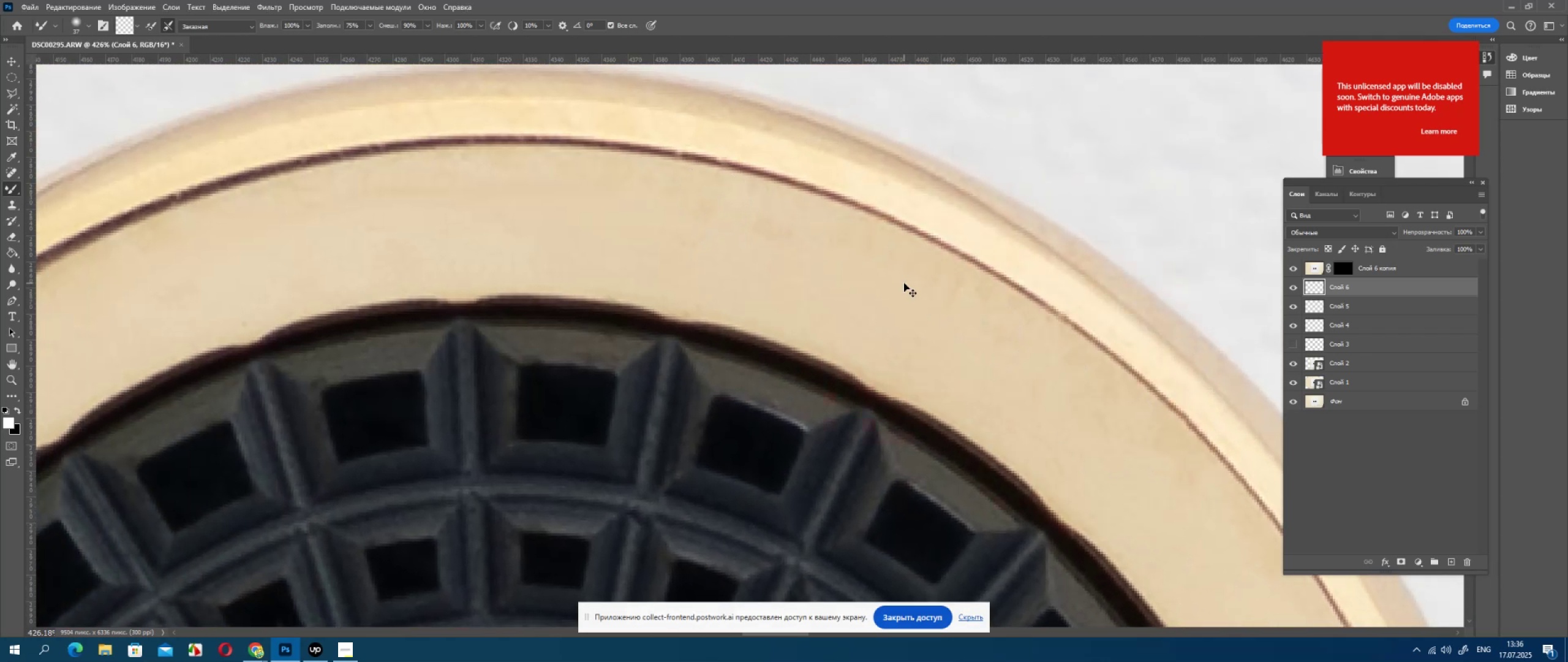 
key(Control+Z)
 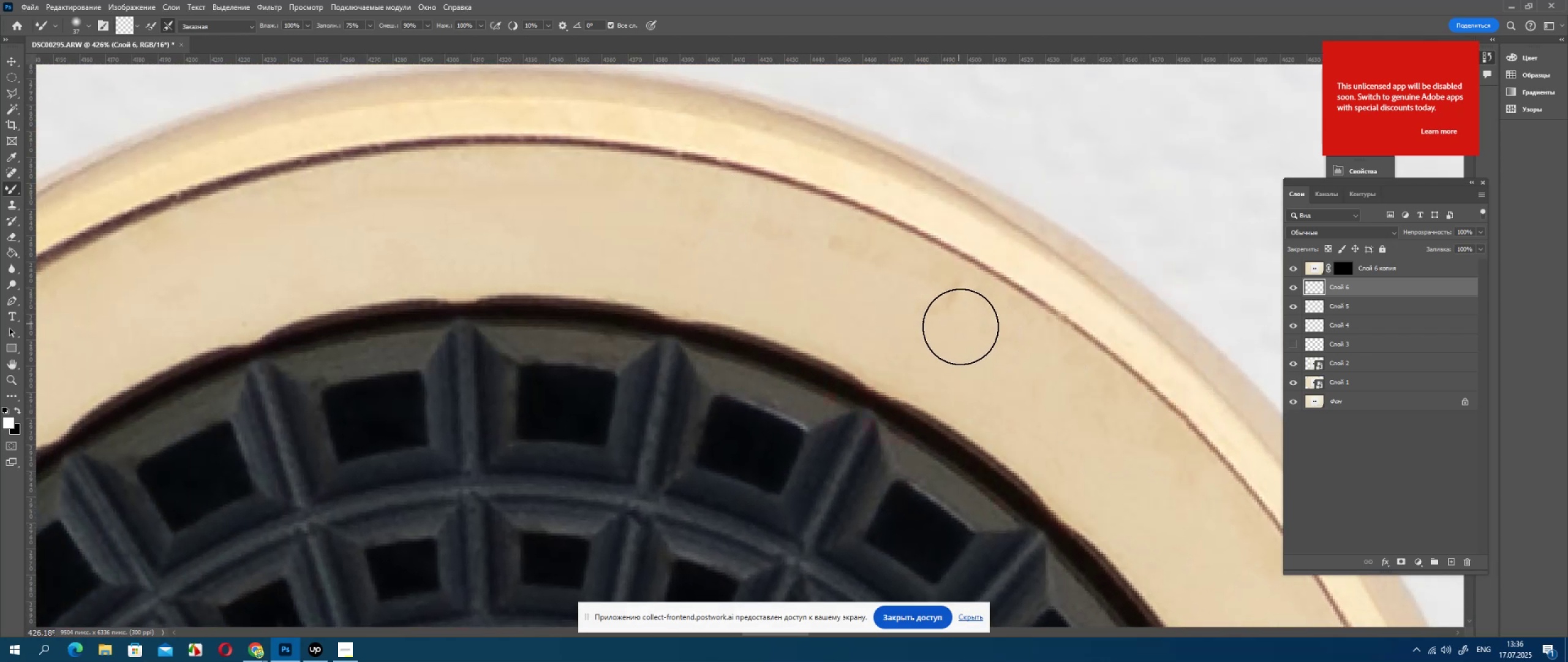 
left_click_drag(start_coordinate=[960, 325], to_coordinate=[709, 219])
 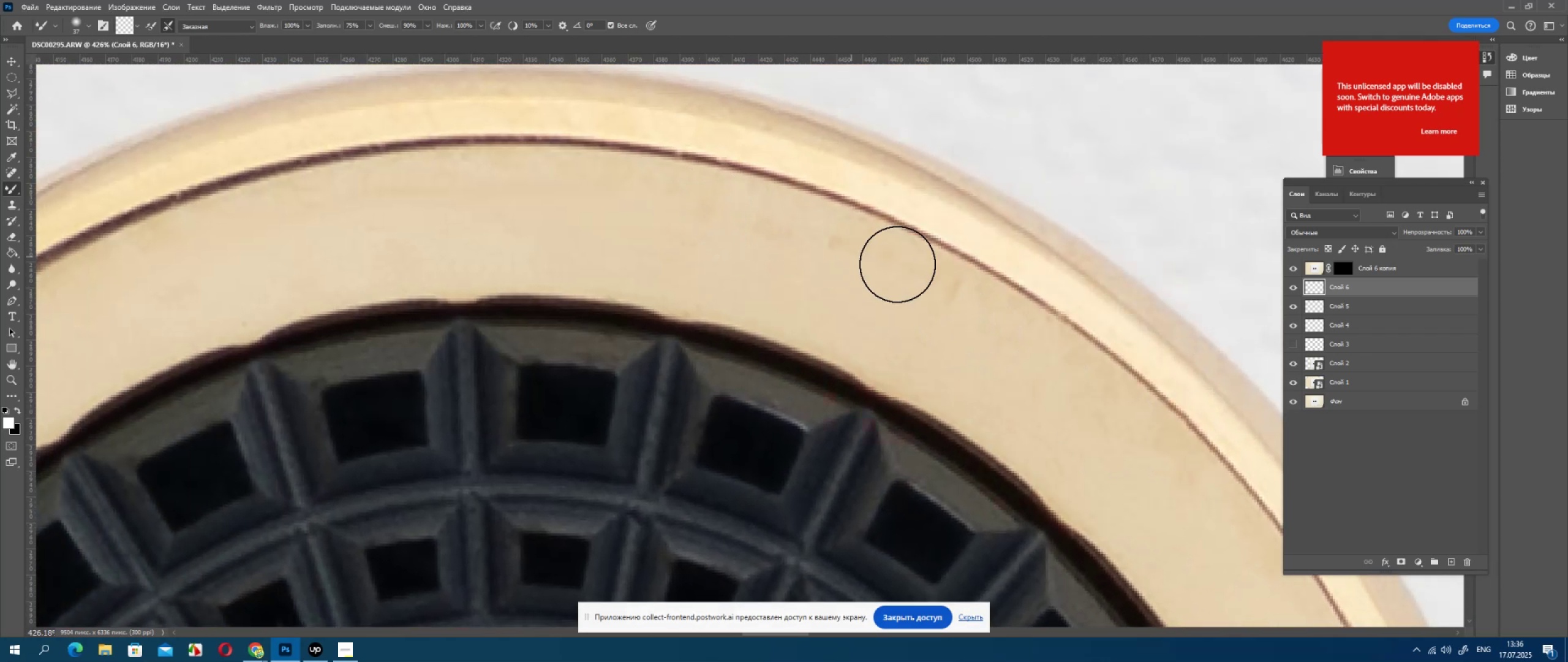 
left_click_drag(start_coordinate=[889, 262], to_coordinate=[649, 238])
 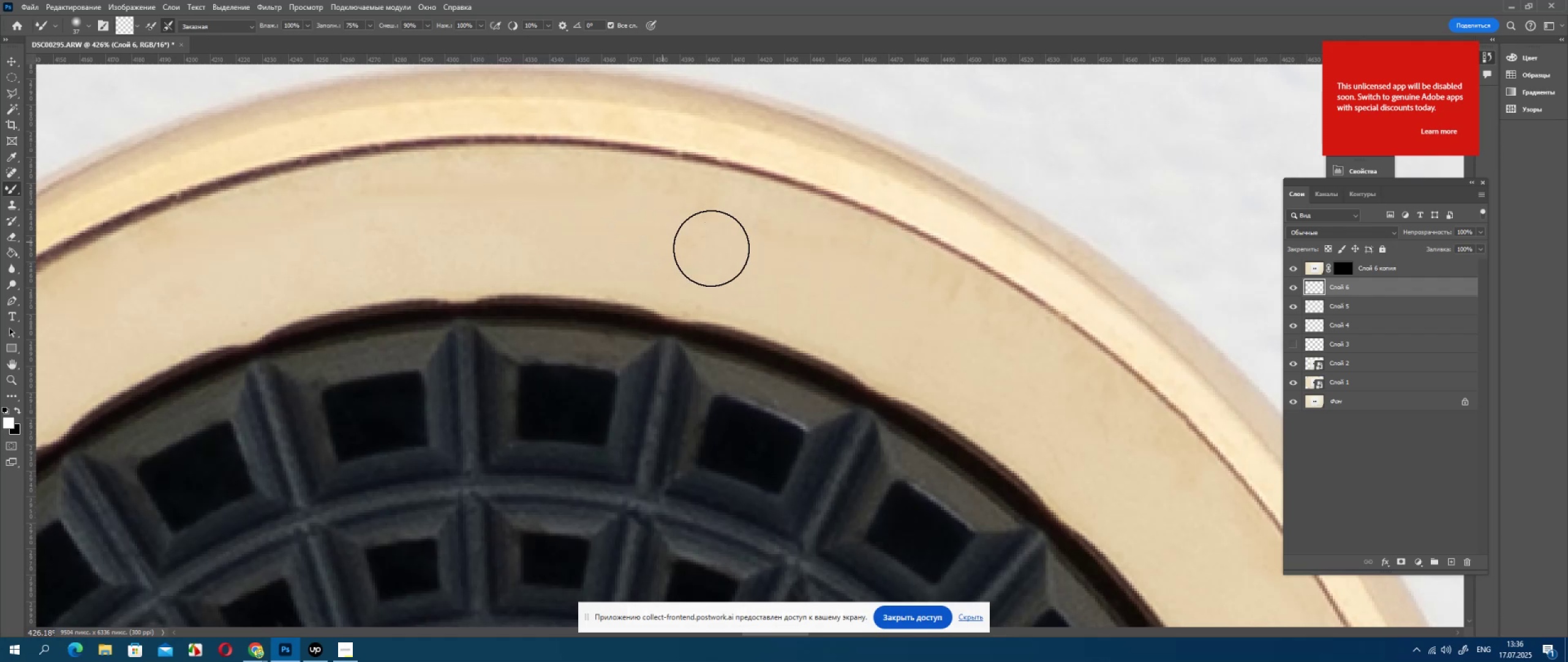 
left_click_drag(start_coordinate=[709, 240], to_coordinate=[483, 197])
 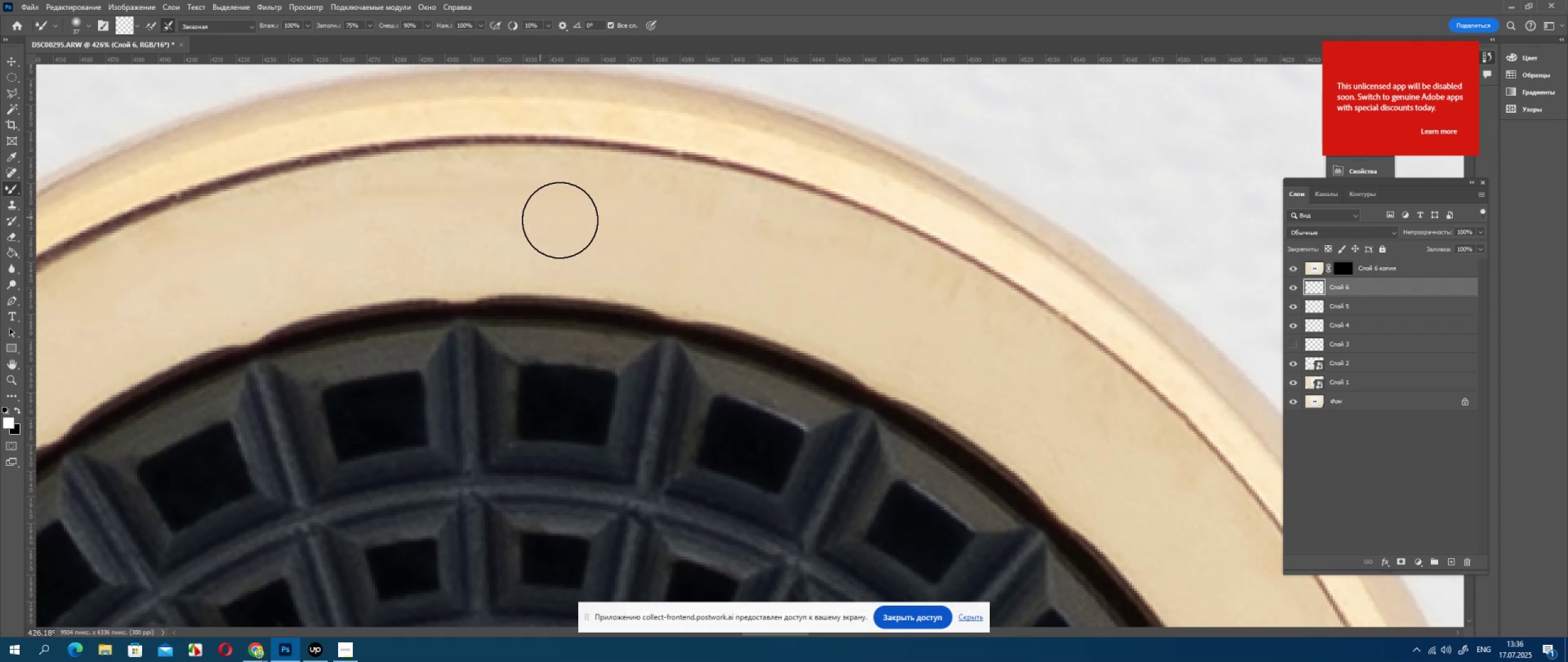 
left_click_drag(start_coordinate=[559, 218], to_coordinate=[333, 213])
 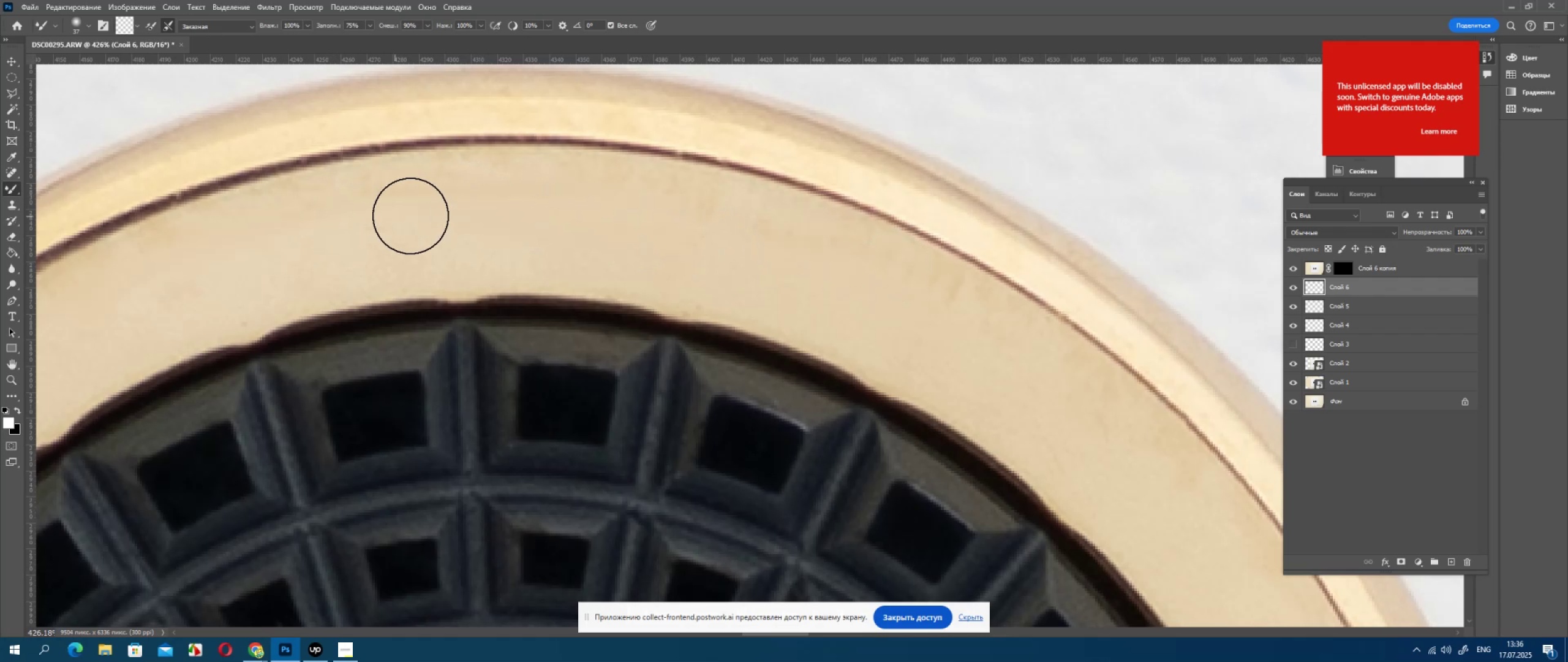 
left_click_drag(start_coordinate=[397, 215], to_coordinate=[319, 233])
 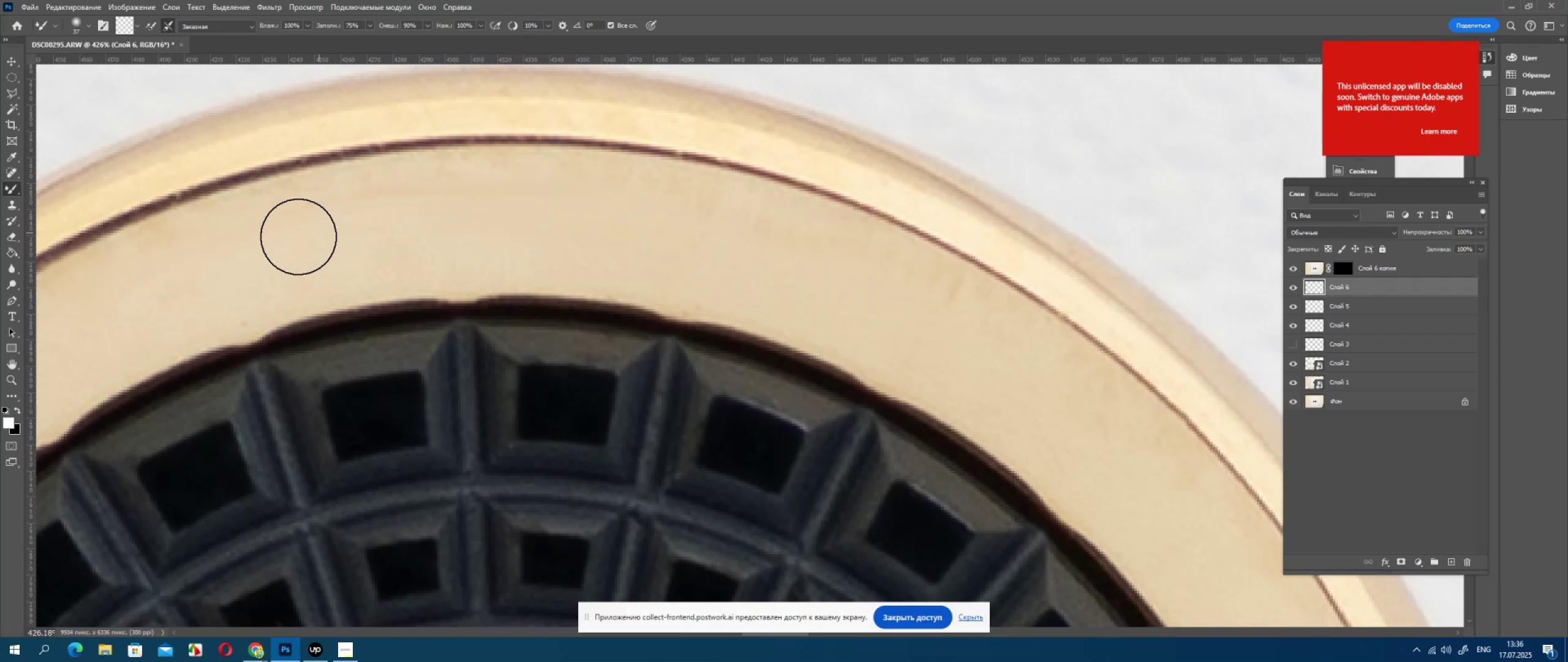 
left_click_drag(start_coordinate=[305, 232], to_coordinate=[519, 215])
 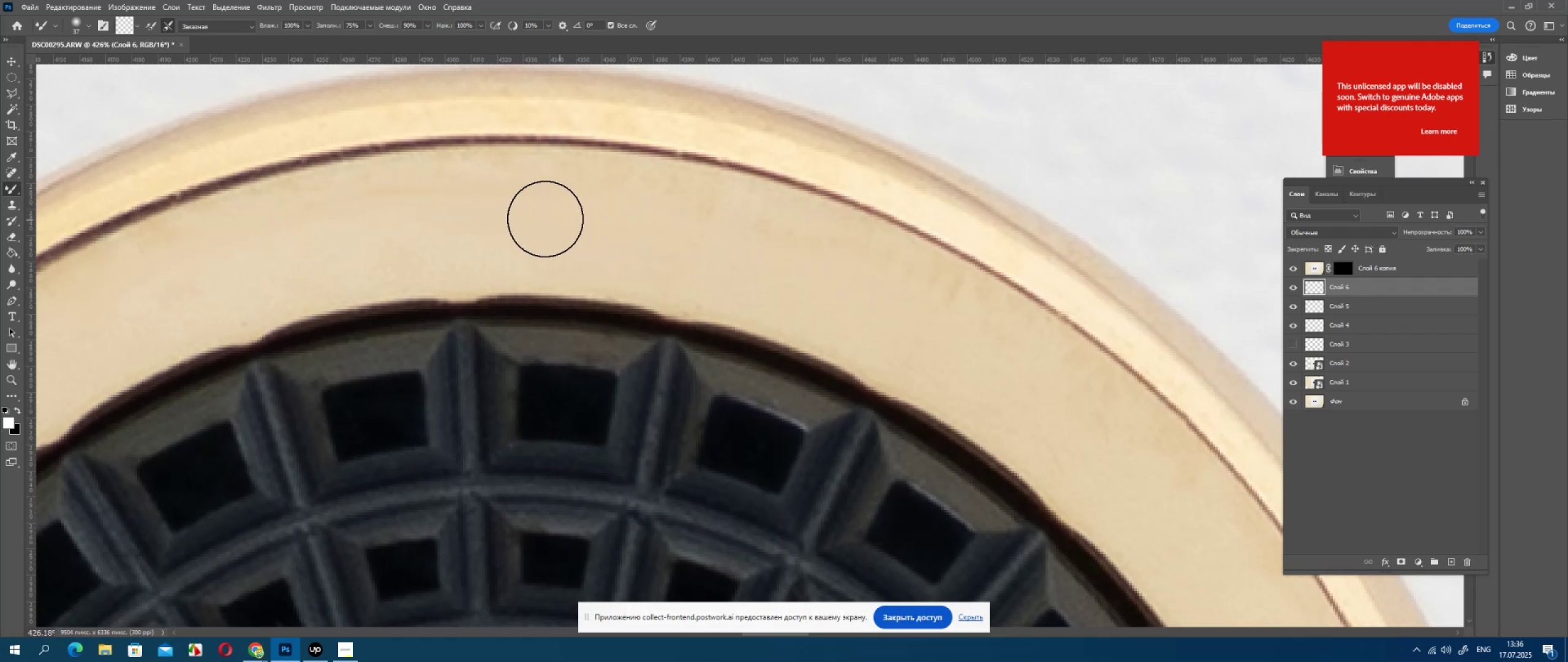 
hold_key(key=Space, duration=0.95)
 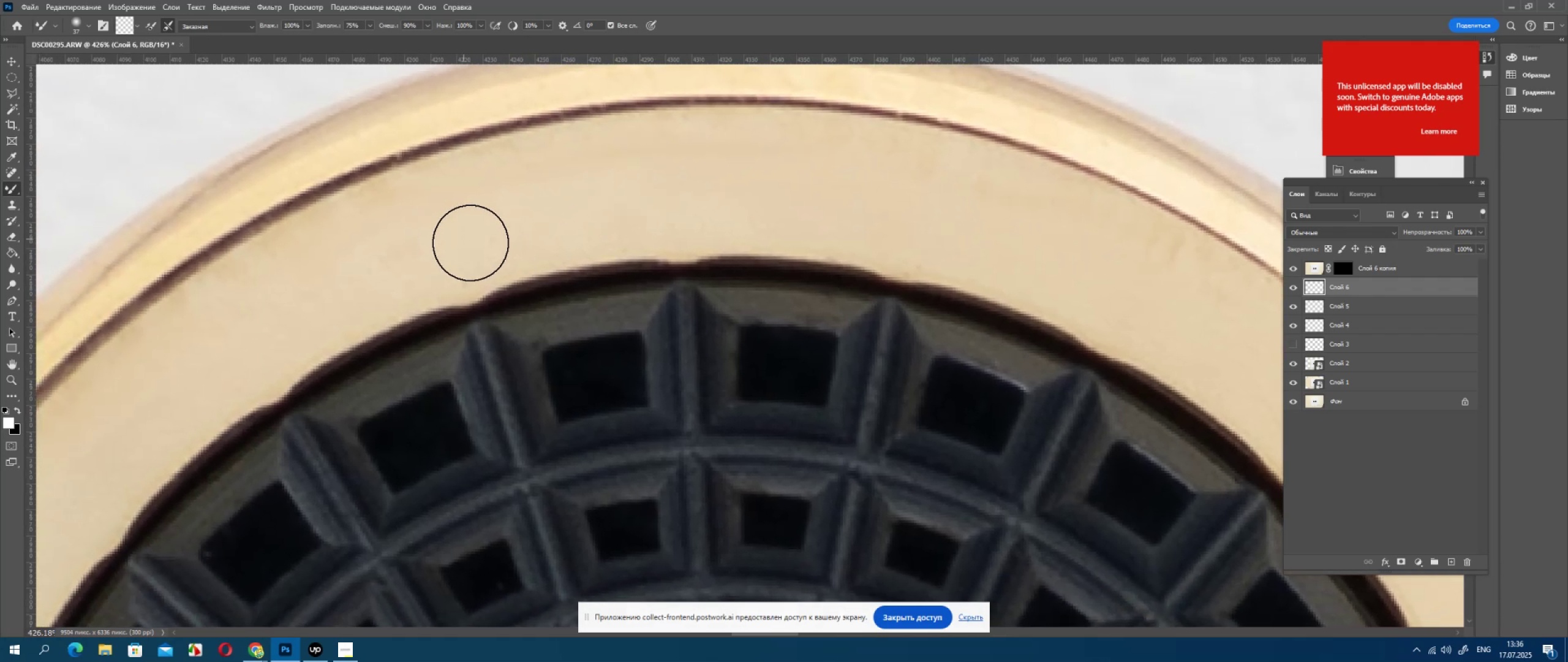 
left_click_drag(start_coordinate=[405, 225], to_coordinate=[626, 186])
 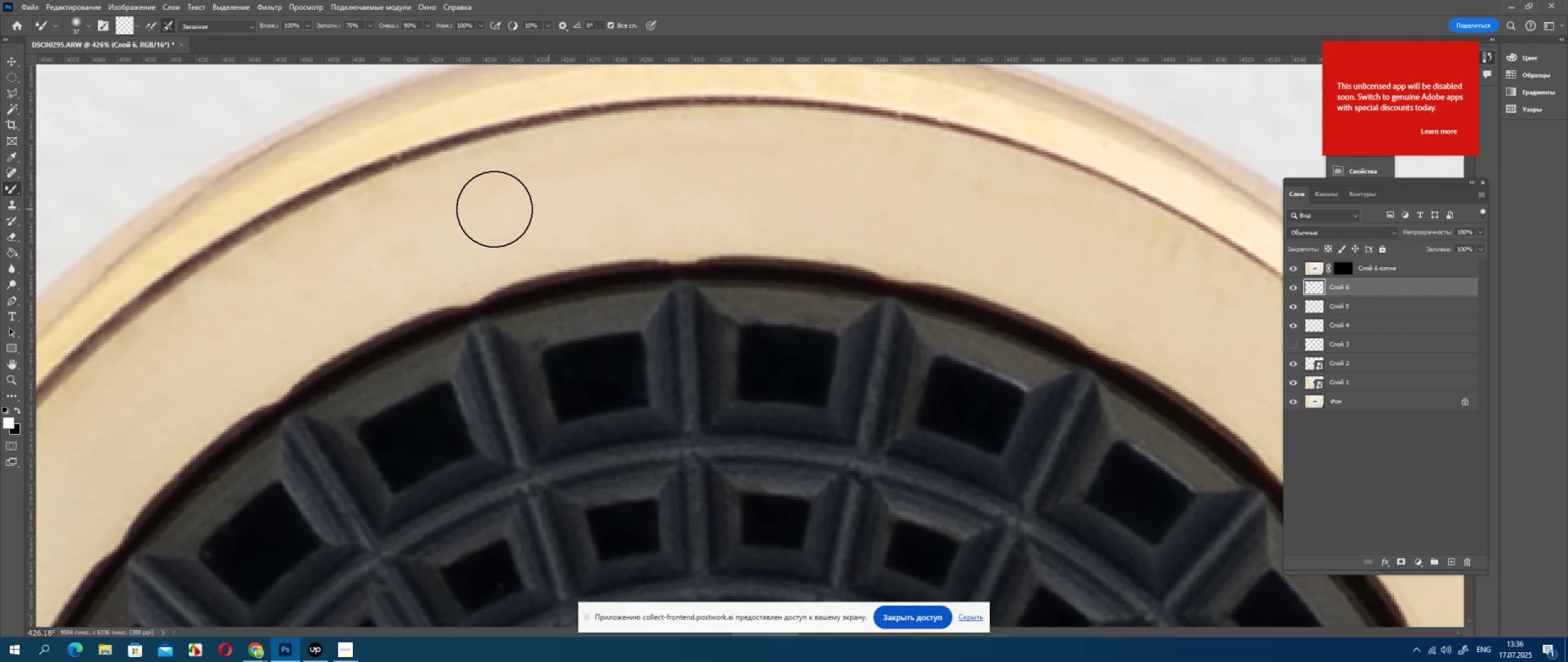 
left_click_drag(start_coordinate=[338, 277], to_coordinate=[508, 250])
 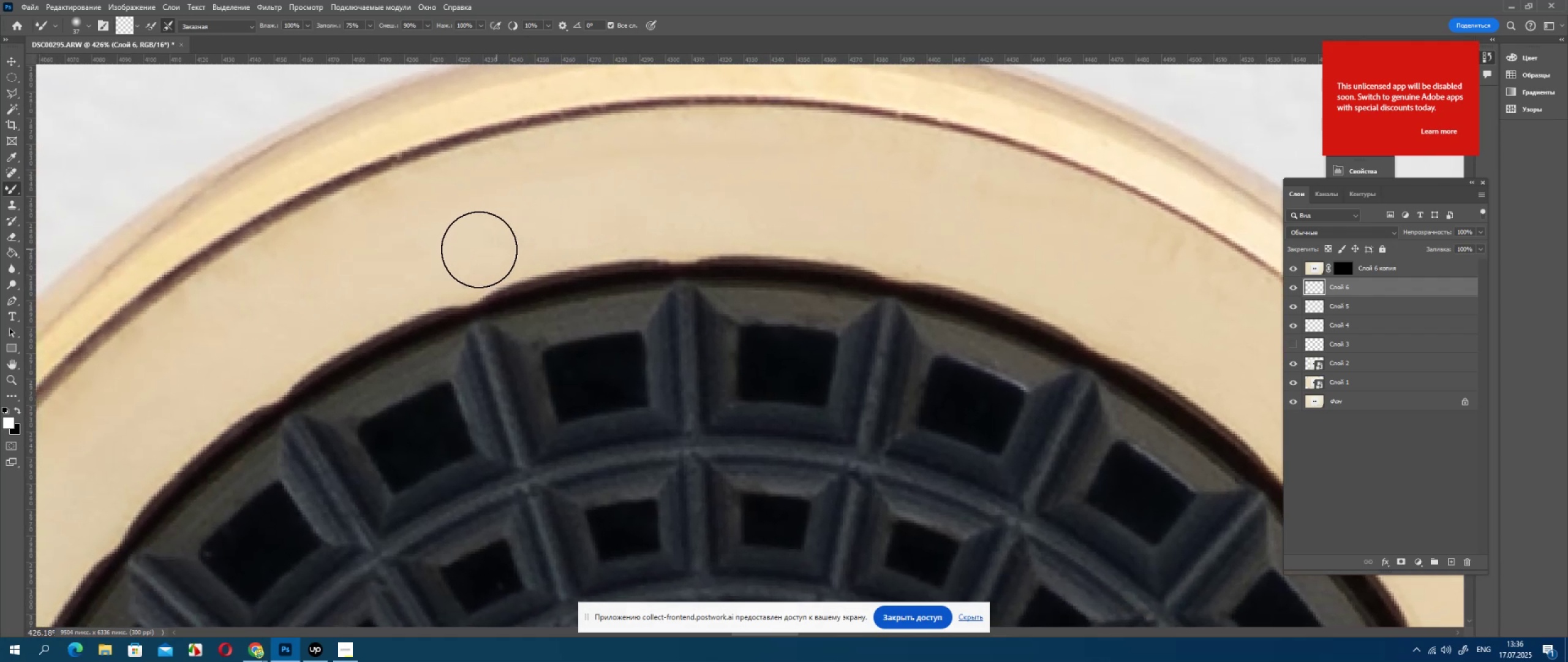 
hold_key(key=AltLeft, duration=0.51)
scroll: coordinate [493, 268], scroll_direction: down, amount: 8.0
 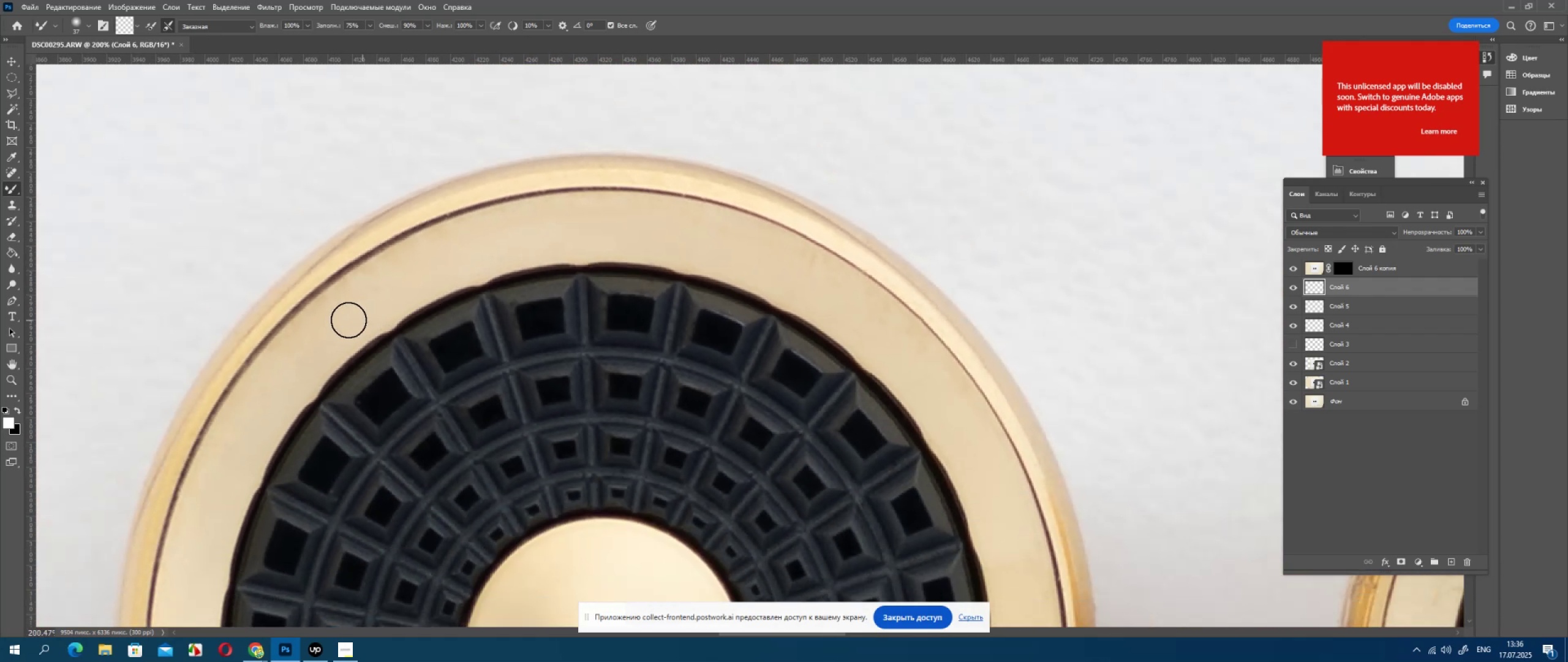 
left_click_drag(start_coordinate=[342, 318], to_coordinate=[418, 274])
 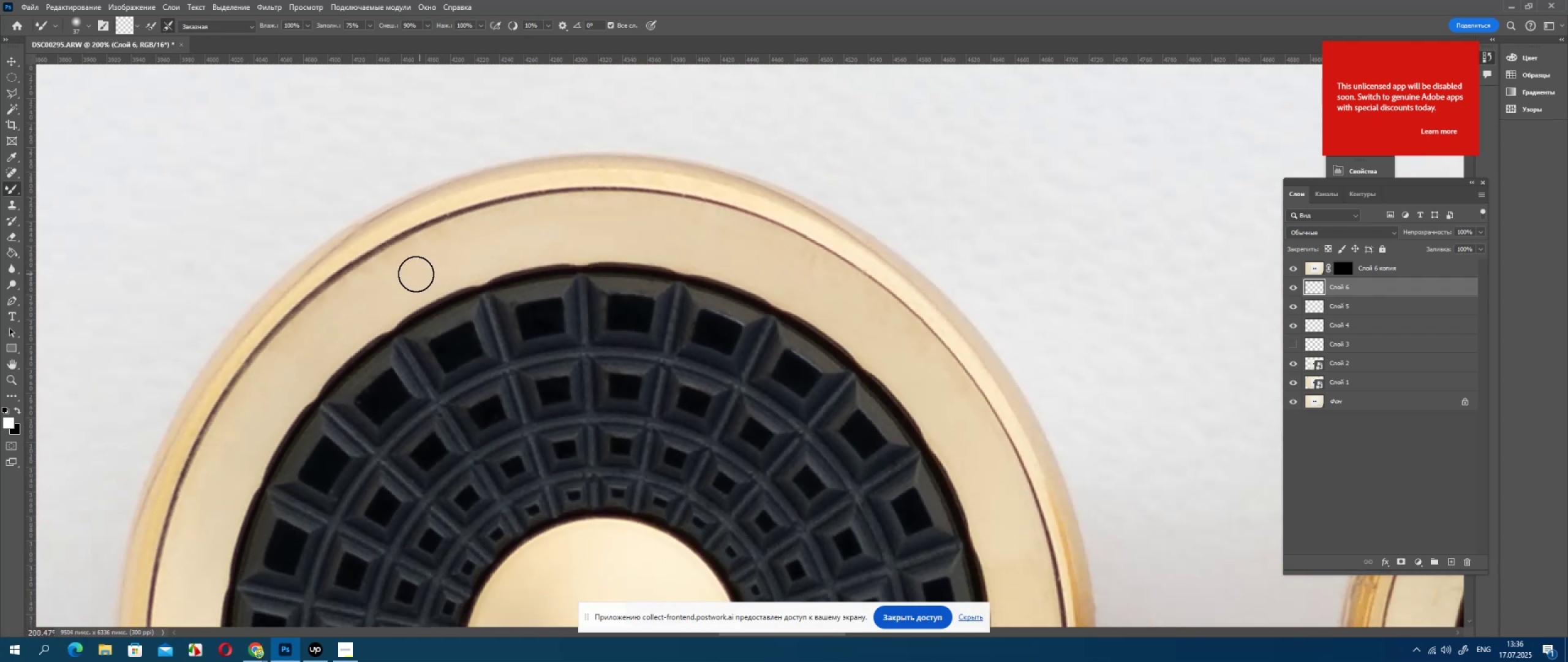 
left_click_drag(start_coordinate=[401, 276], to_coordinate=[368, 304])
 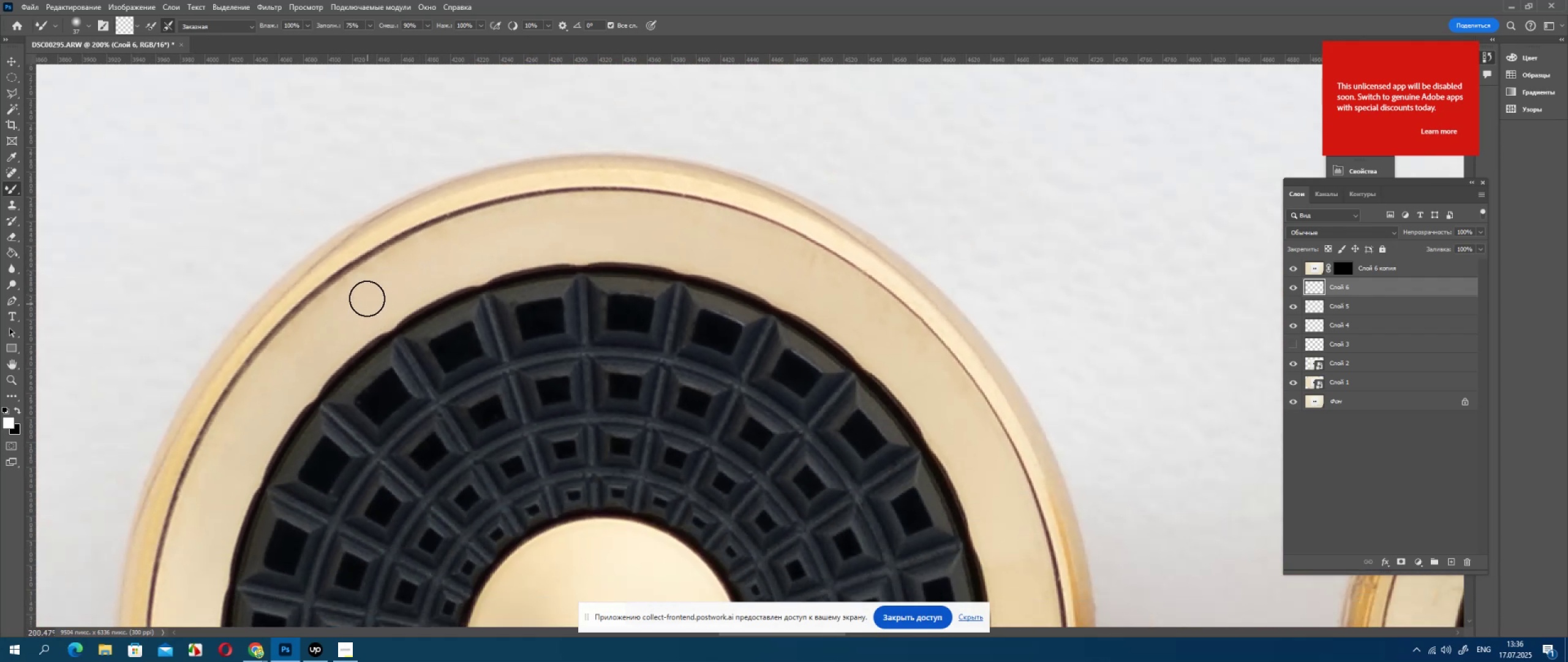 
left_click_drag(start_coordinate=[369, 296], to_coordinate=[484, 263])
 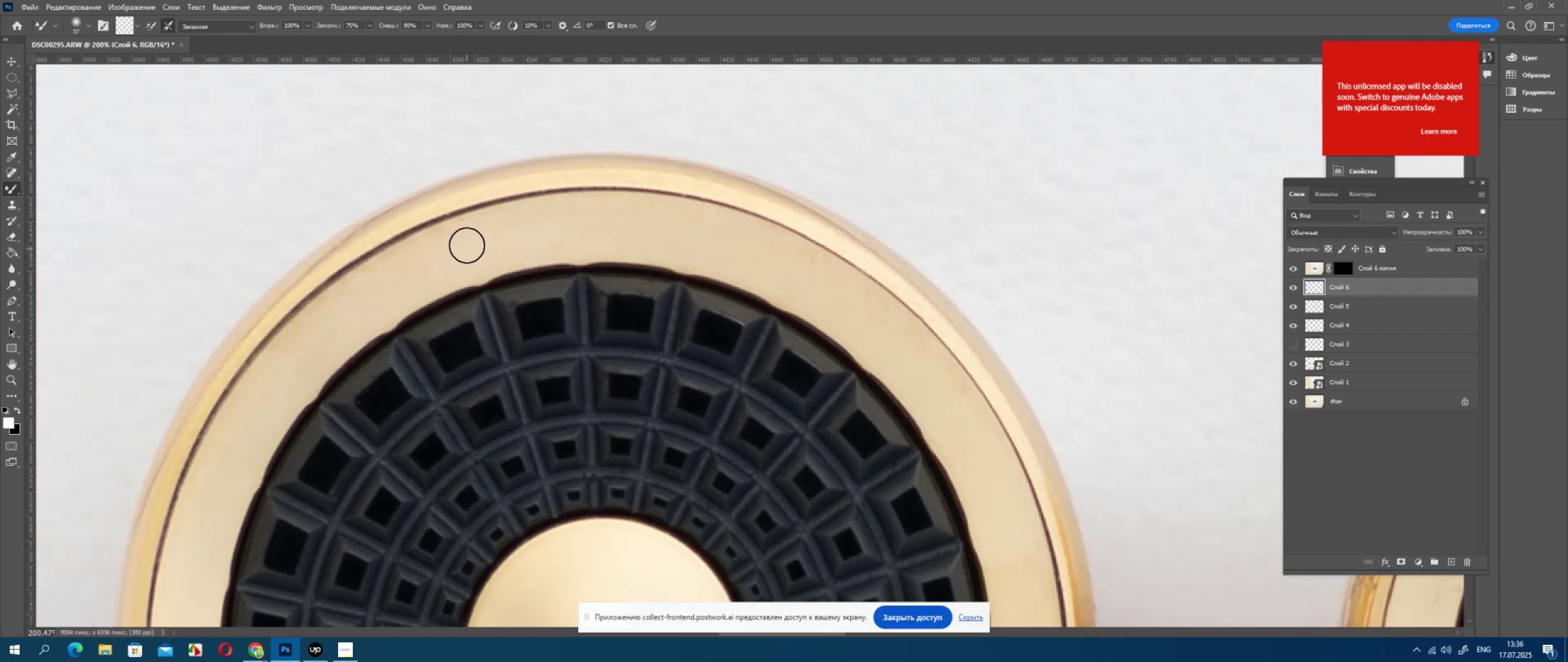 
left_click_drag(start_coordinate=[464, 242], to_coordinate=[390, 278])
 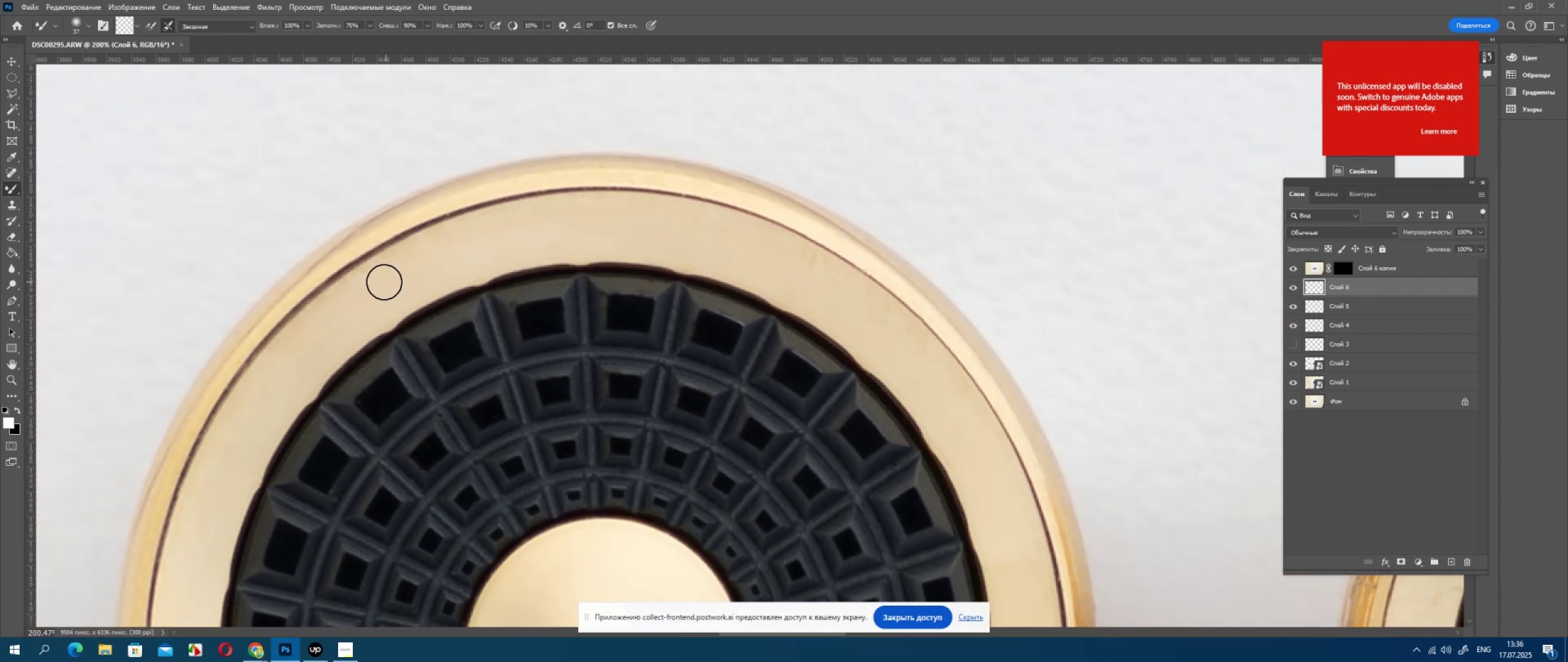 
left_click_drag(start_coordinate=[383, 282], to_coordinate=[462, 243])
 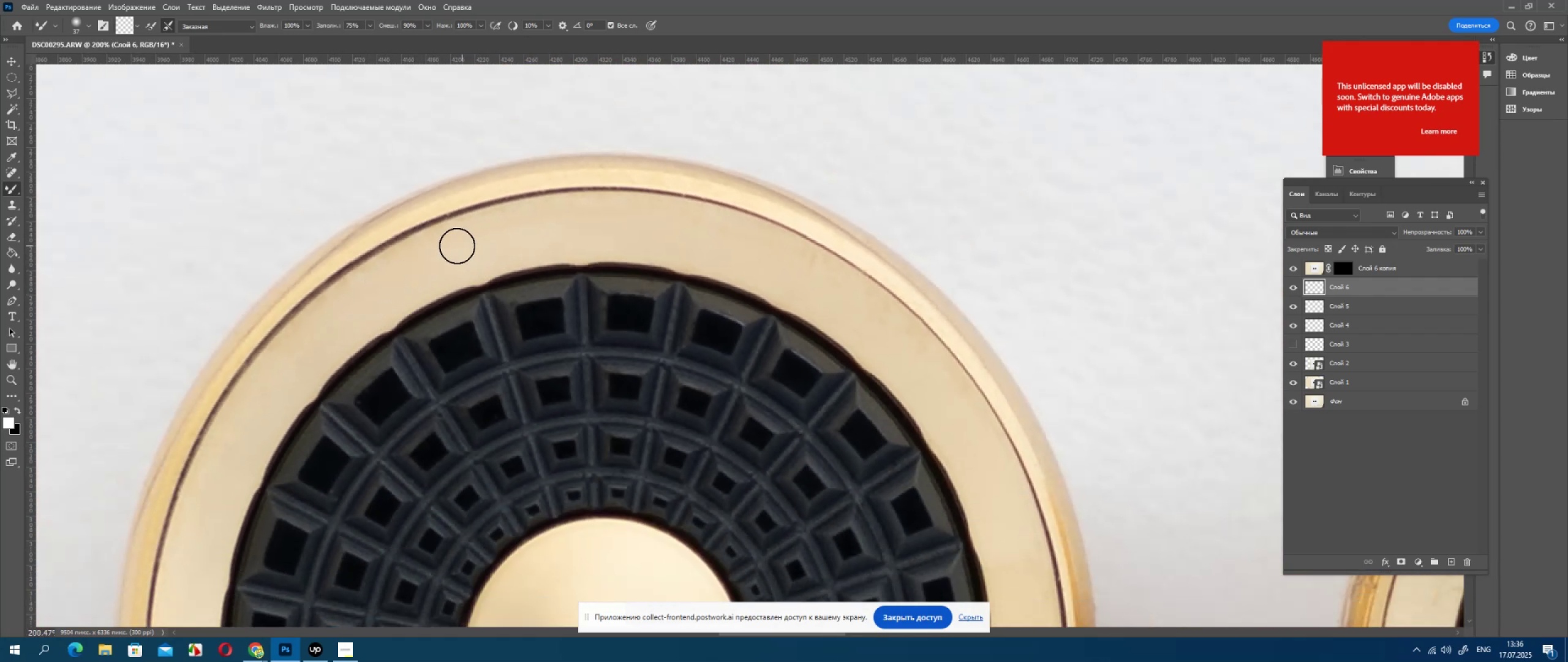 
left_click_drag(start_coordinate=[458, 245], to_coordinate=[543, 228])
 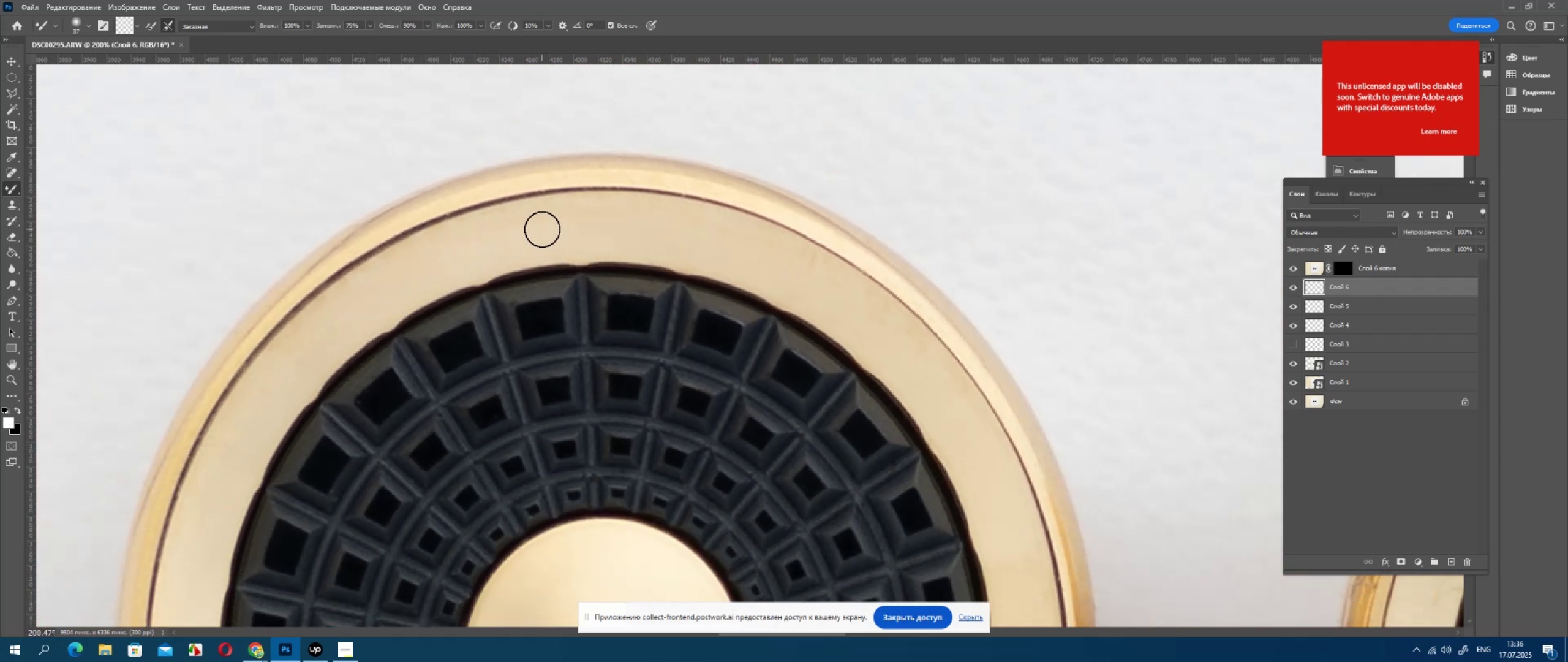 
left_click_drag(start_coordinate=[542, 226], to_coordinate=[609, 219])
 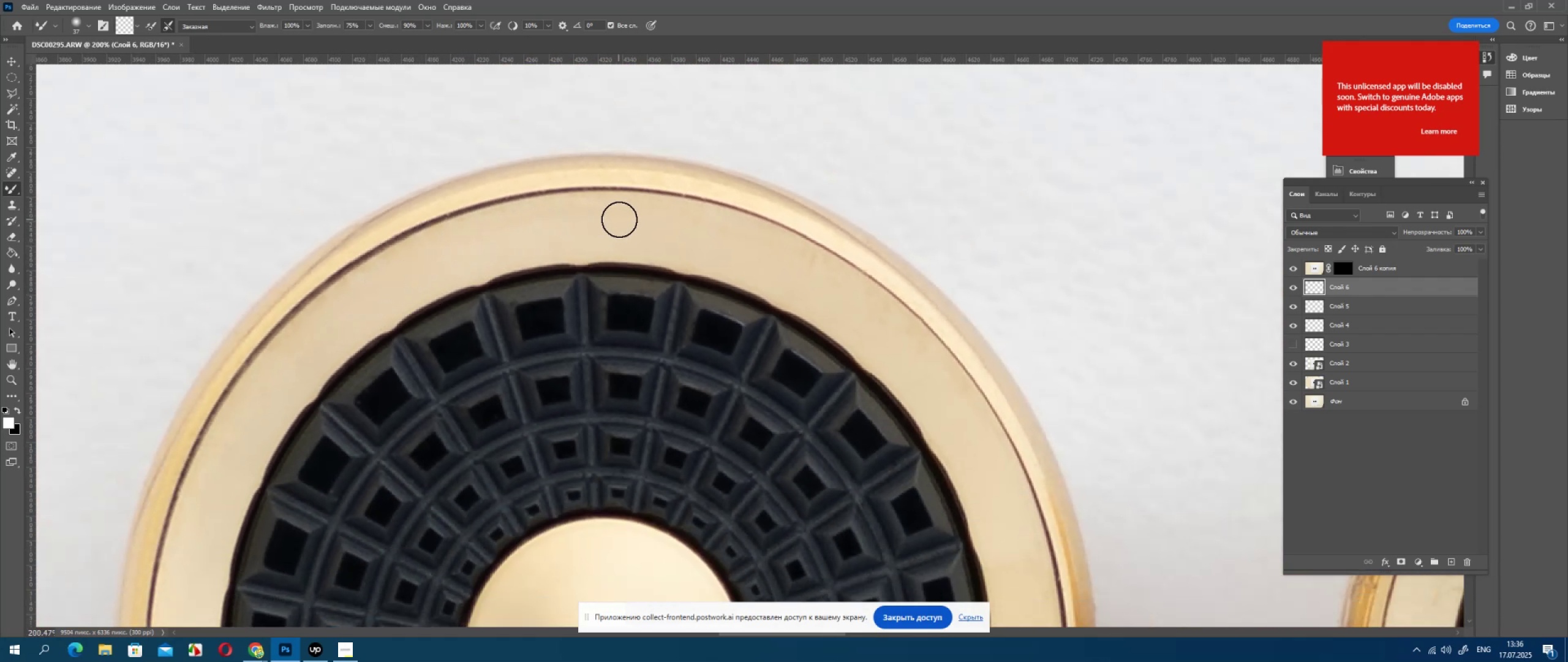 
left_click_drag(start_coordinate=[619, 219], to_coordinate=[520, 223])
 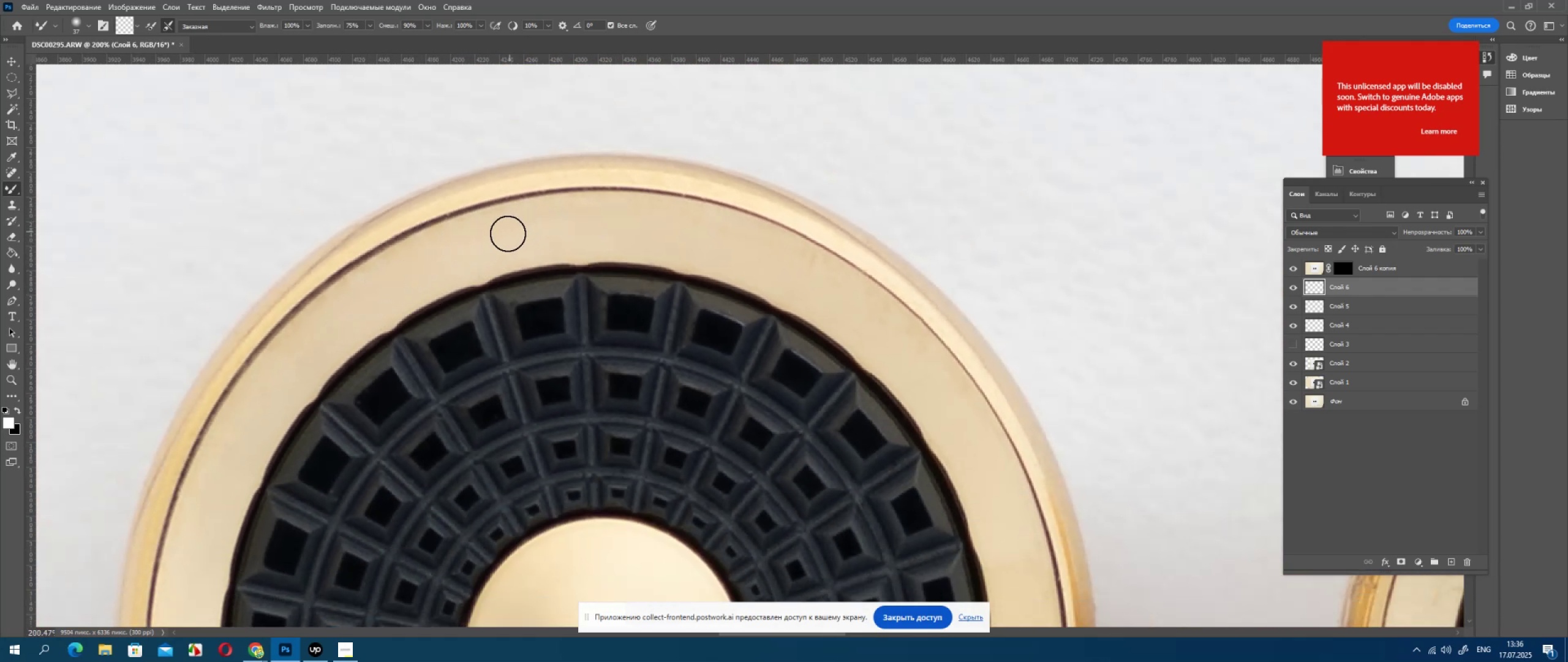 
hold_key(key=Space, duration=0.62)
 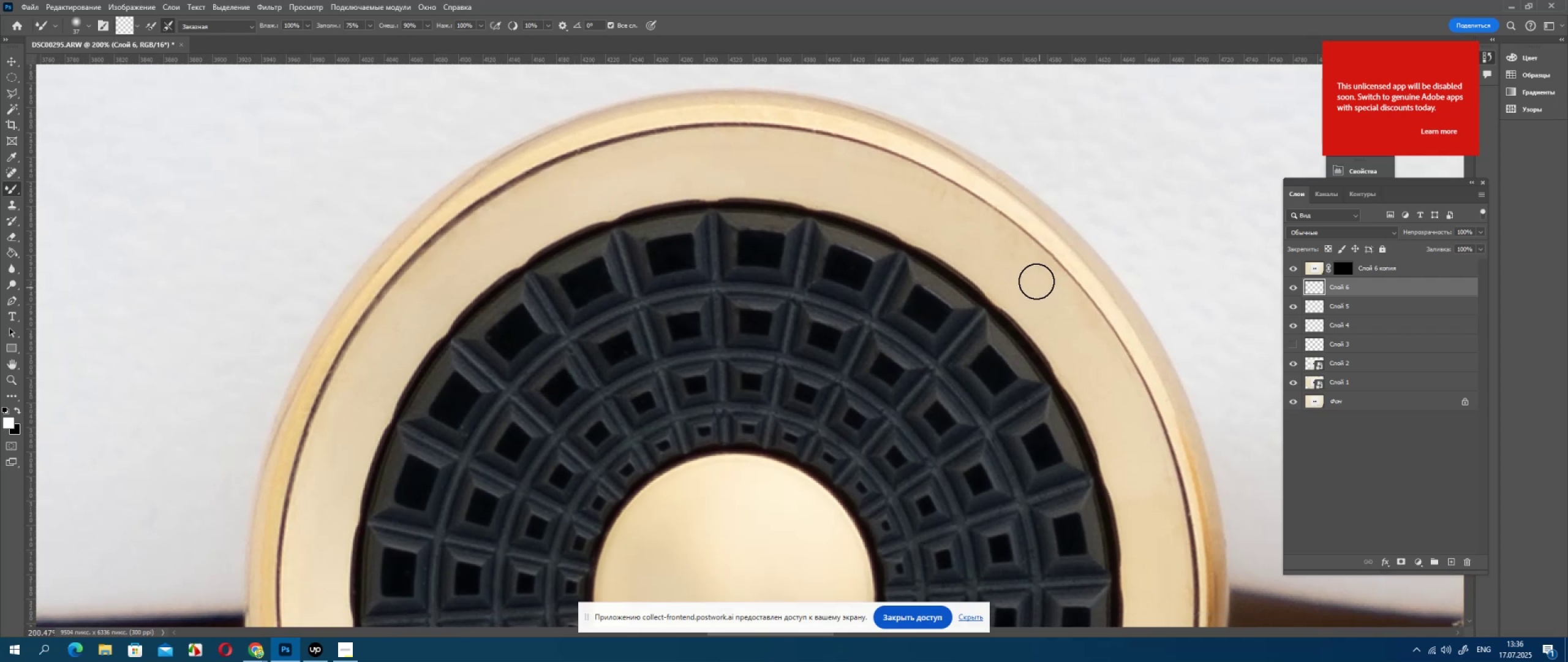 
left_click_drag(start_coordinate=[444, 267], to_coordinate=[575, 203])
 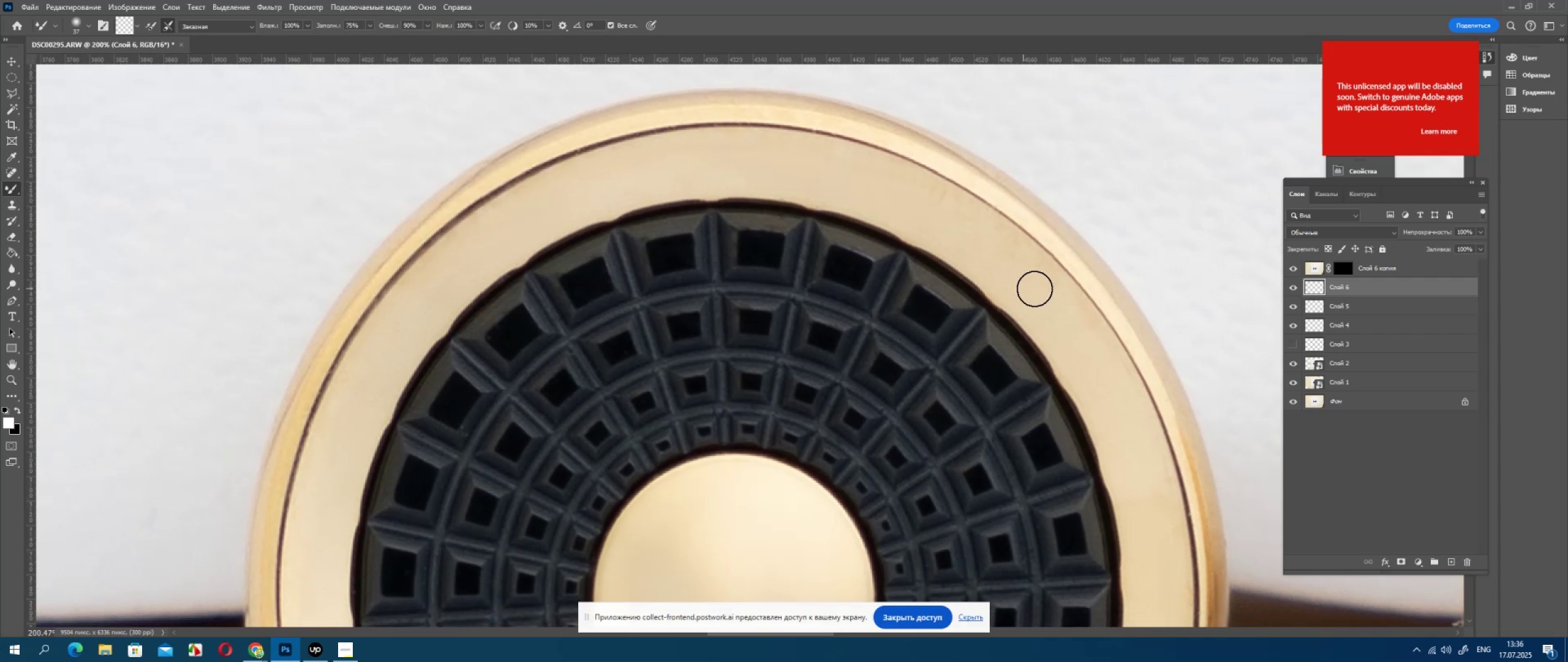 
left_click_drag(start_coordinate=[1038, 285], to_coordinate=[892, 183])
 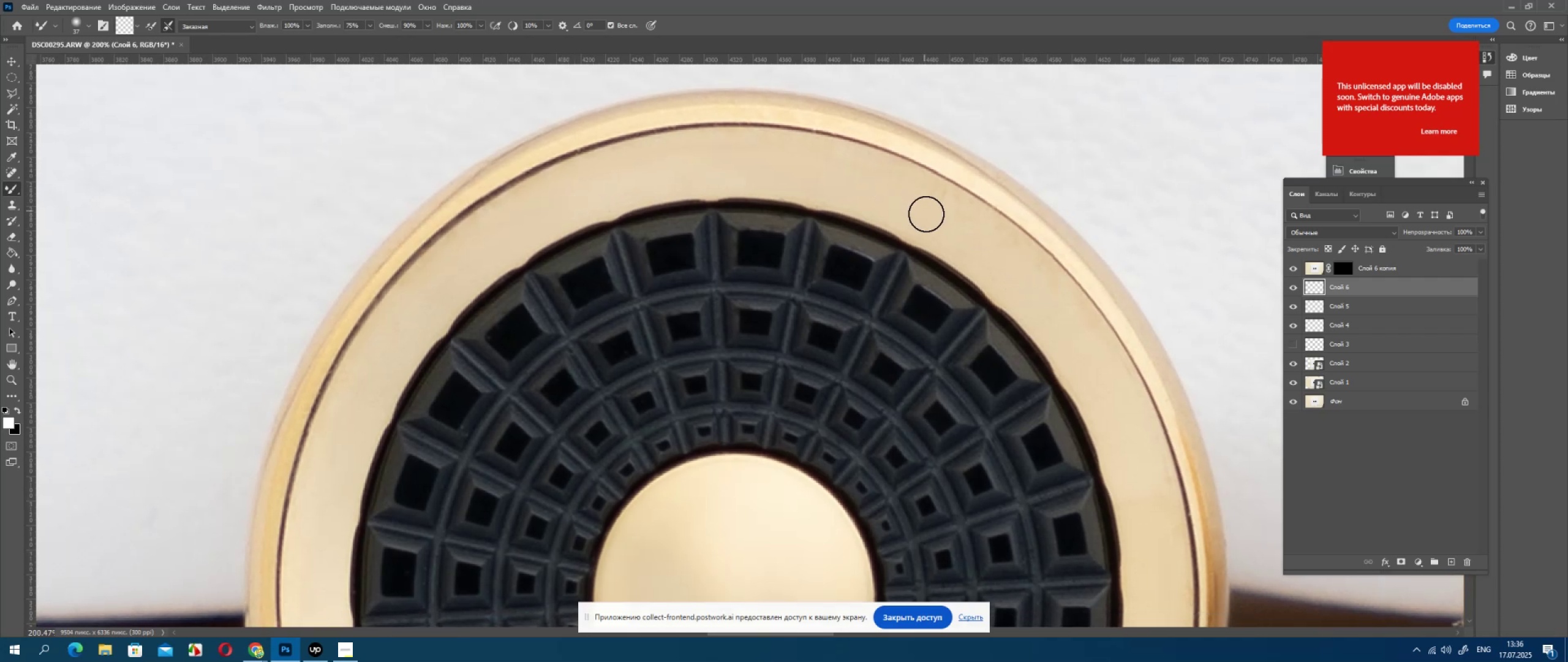 
left_click_drag(start_coordinate=[932, 216], to_coordinate=[867, 170])
 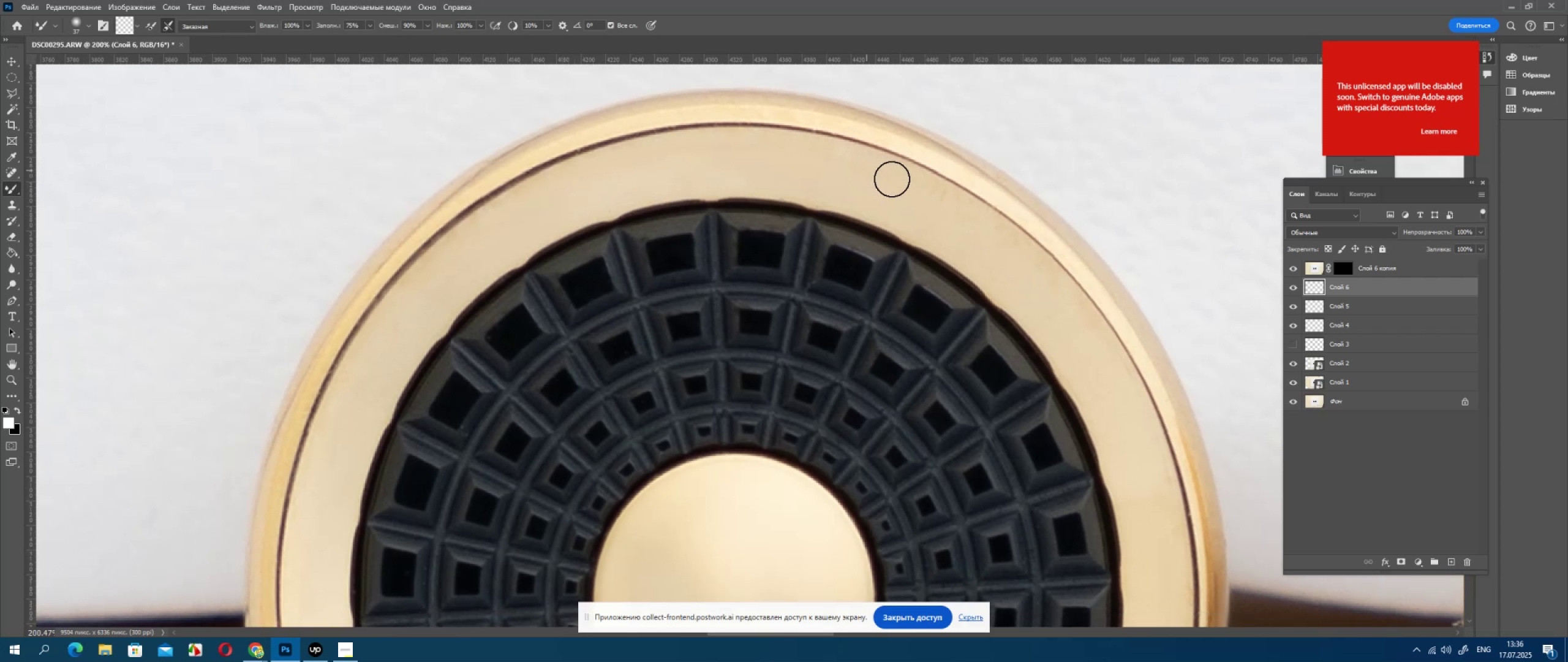 
left_click_drag(start_coordinate=[895, 183], to_coordinate=[922, 210])
 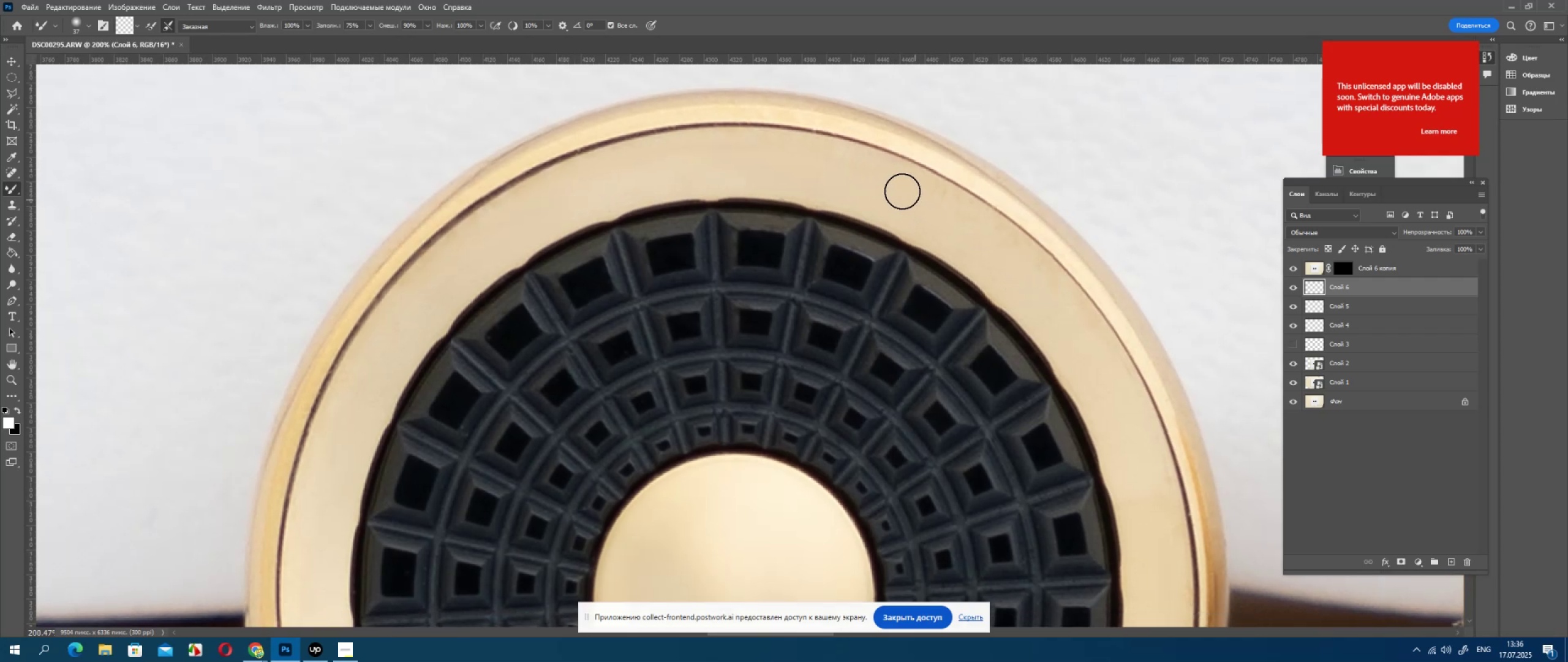 
left_click_drag(start_coordinate=[903, 191], to_coordinate=[971, 219])
 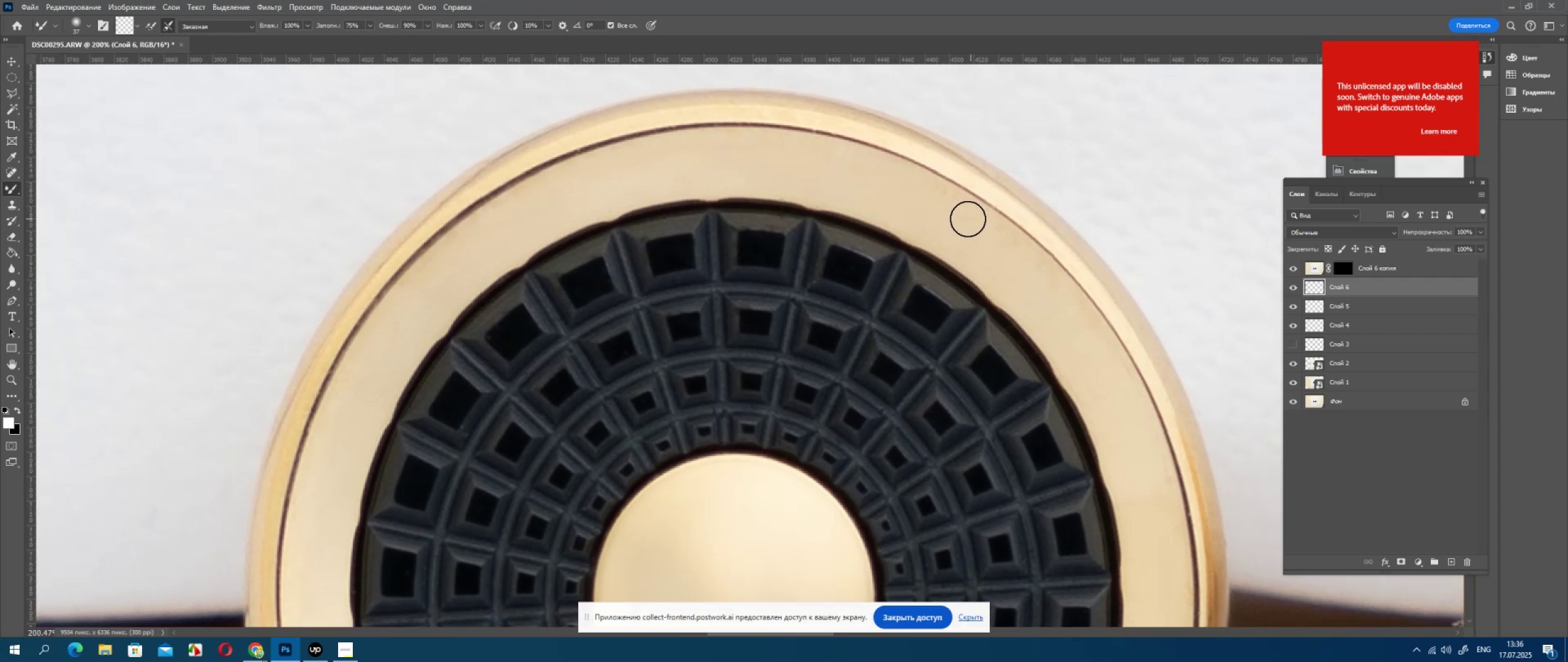 
left_click_drag(start_coordinate=[965, 218], to_coordinate=[878, 191])
 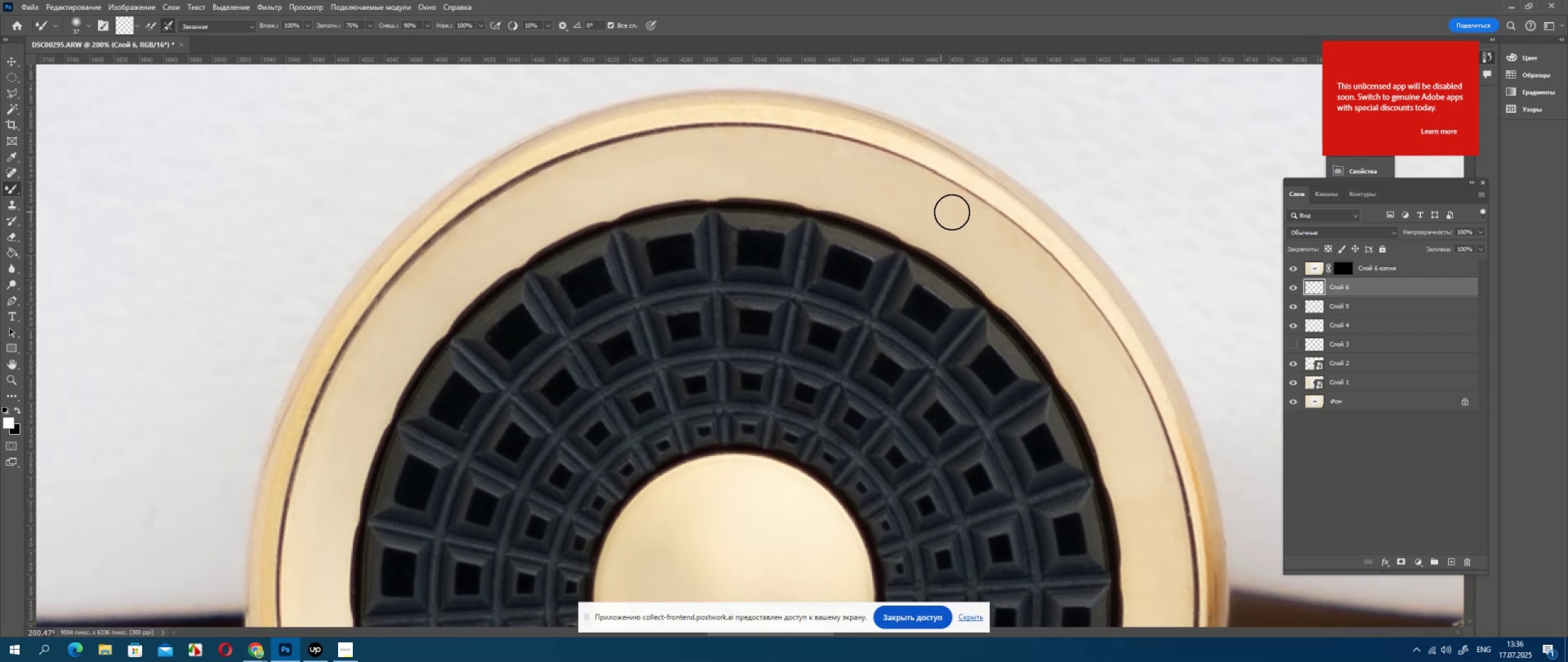 
key(Control+Z)
 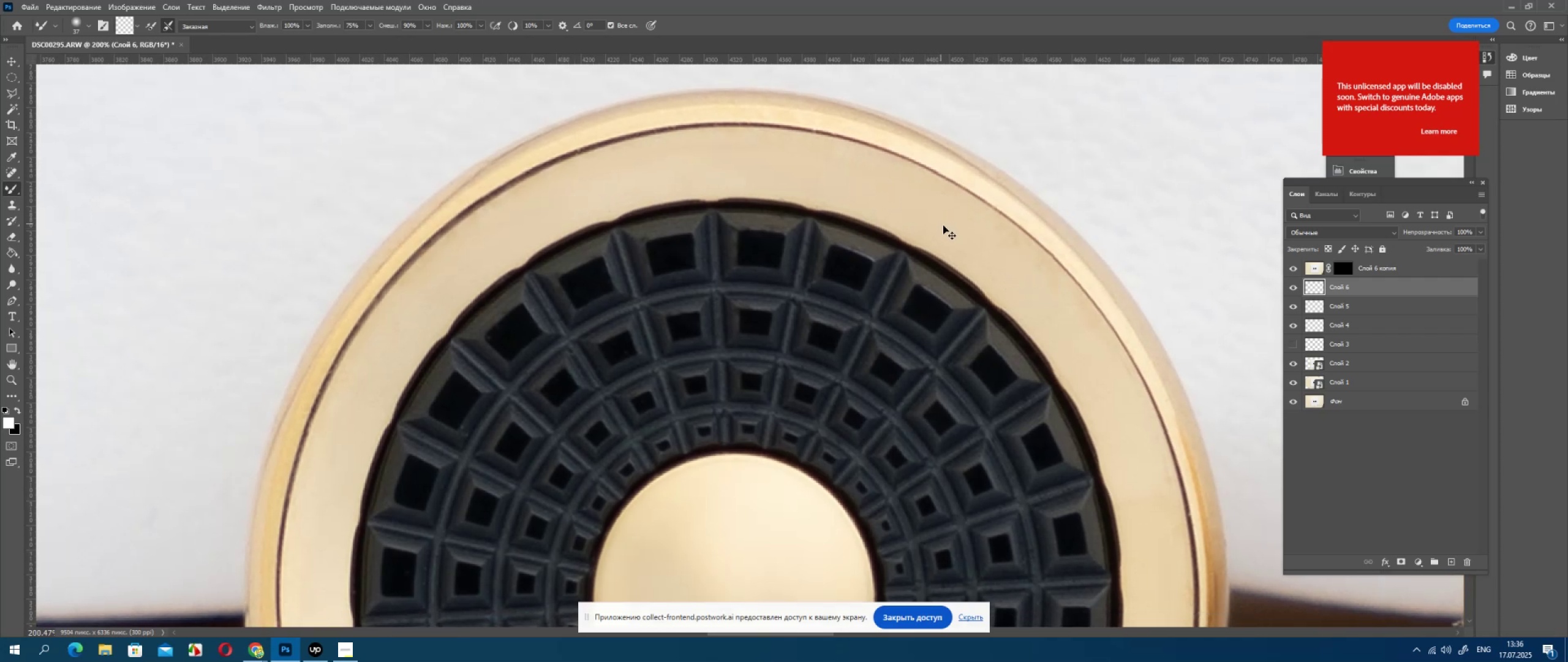 
key(Control+Z)
 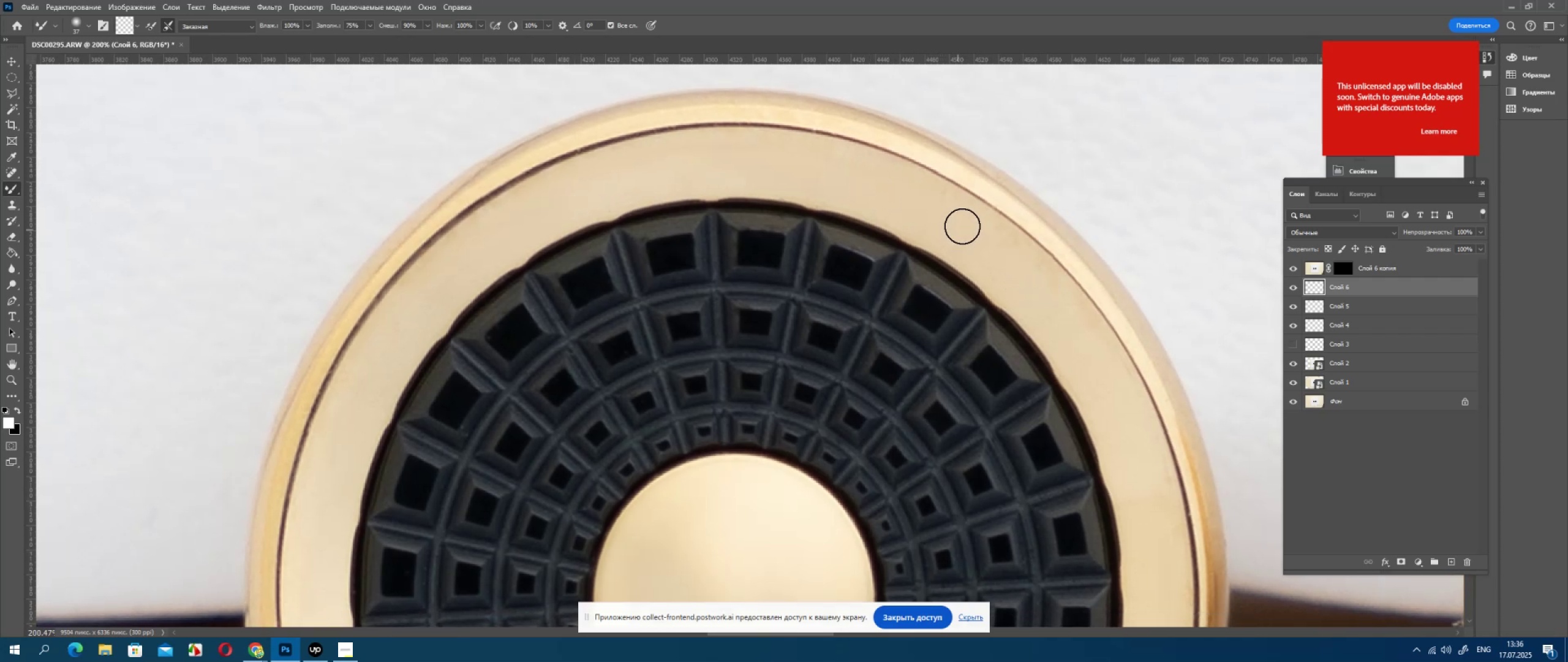 
left_click_drag(start_coordinate=[963, 224], to_coordinate=[915, 204])
 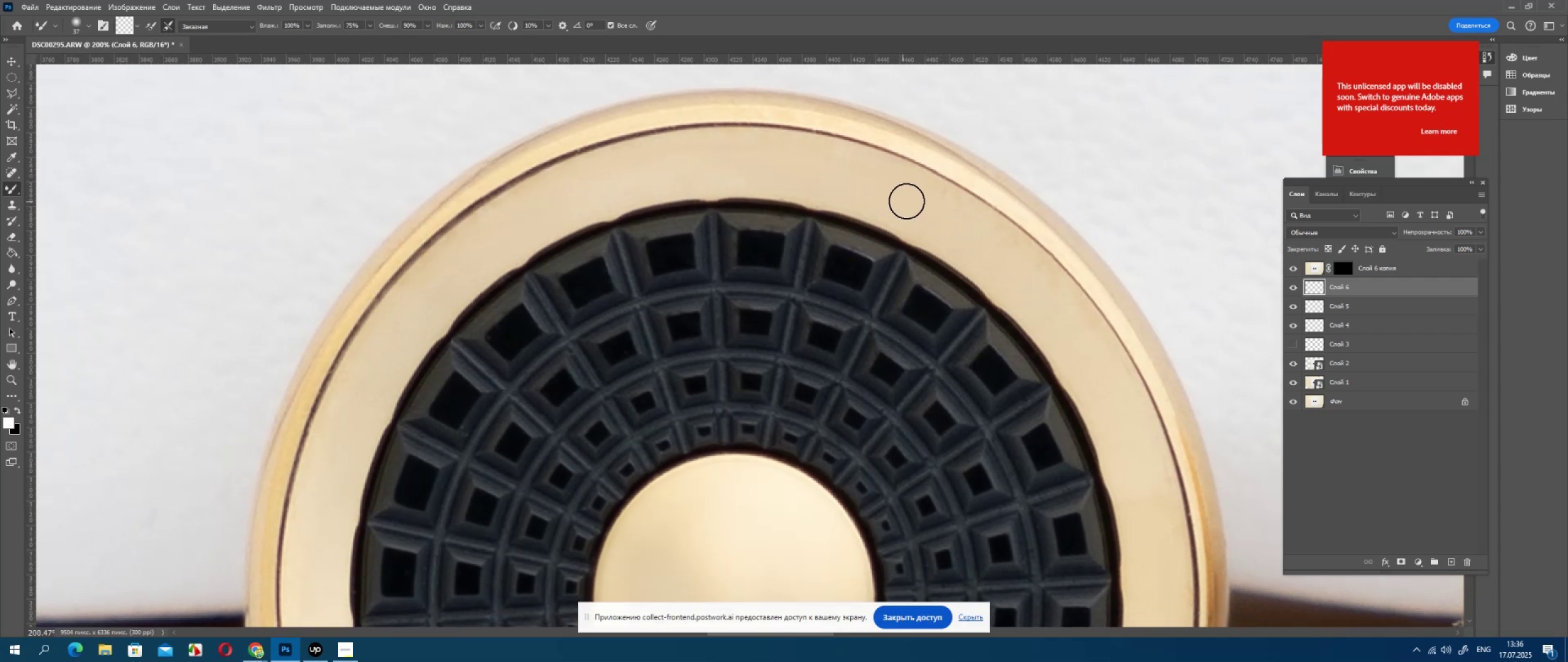 
left_click_drag(start_coordinate=[915, 203], to_coordinate=[973, 245])
 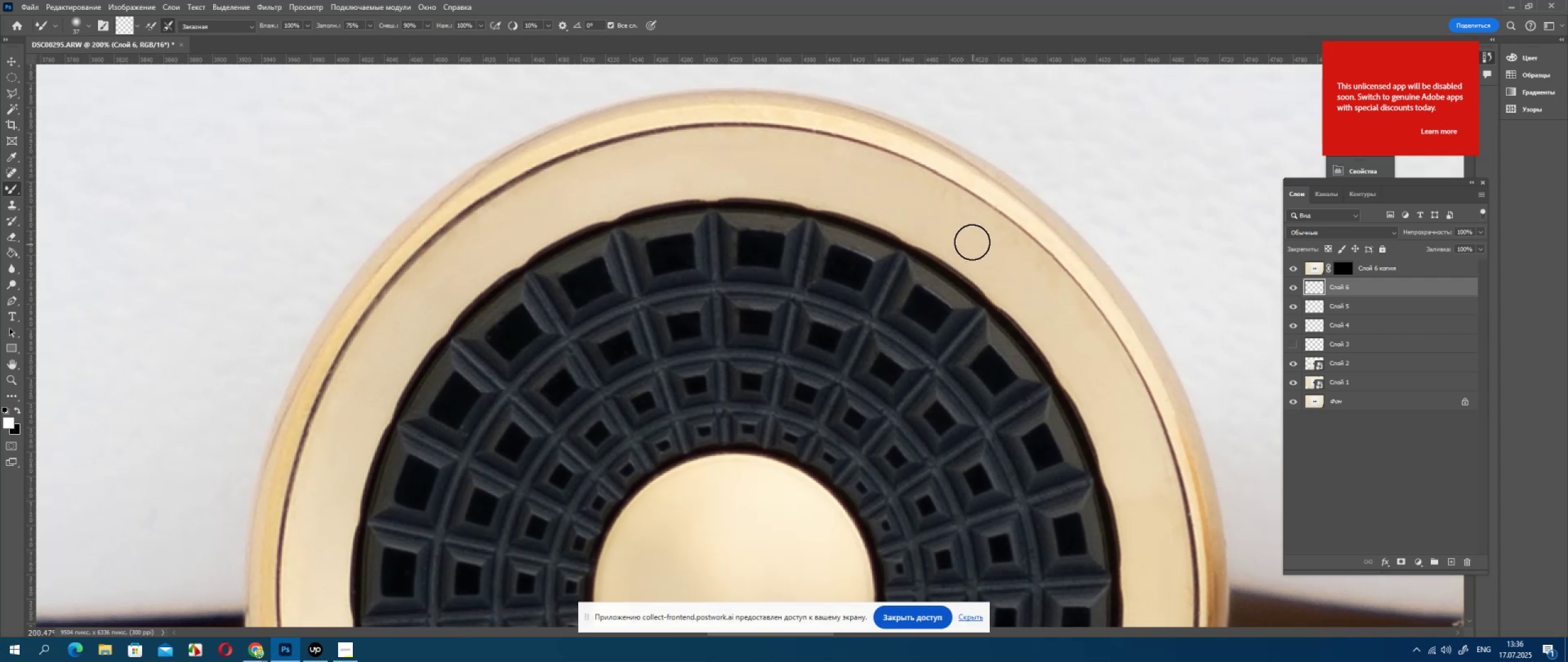 
left_click_drag(start_coordinate=[970, 237], to_coordinate=[916, 207])
 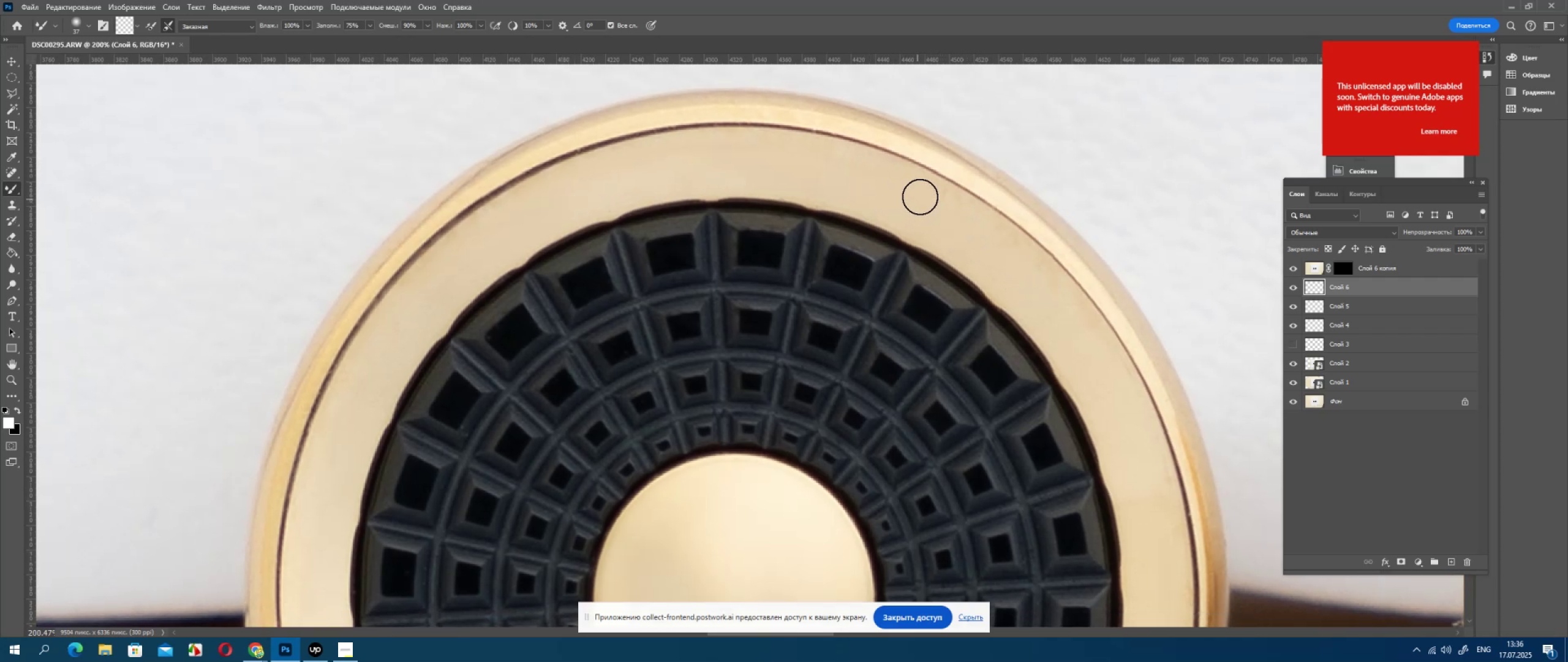 
left_click_drag(start_coordinate=[921, 195], to_coordinate=[980, 230])
 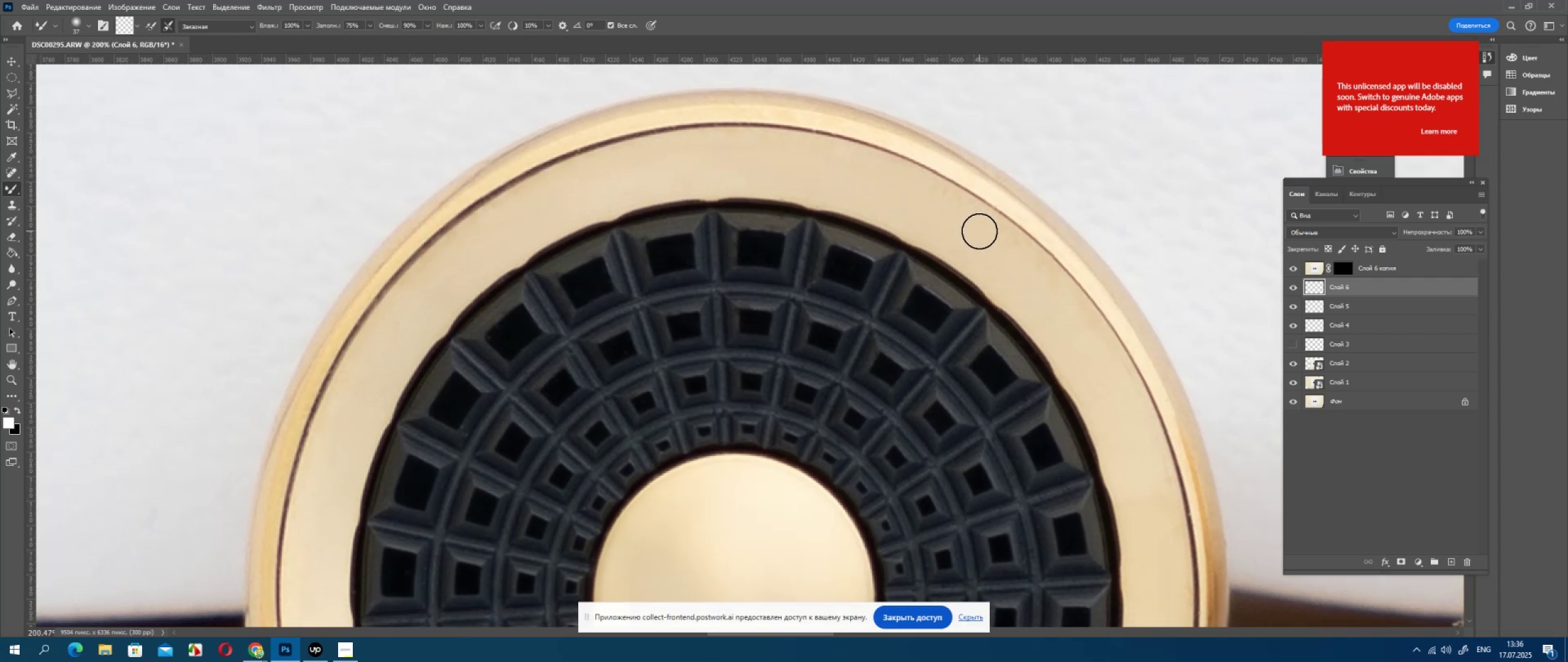 
left_click_drag(start_coordinate=[979, 231], to_coordinate=[914, 202])
 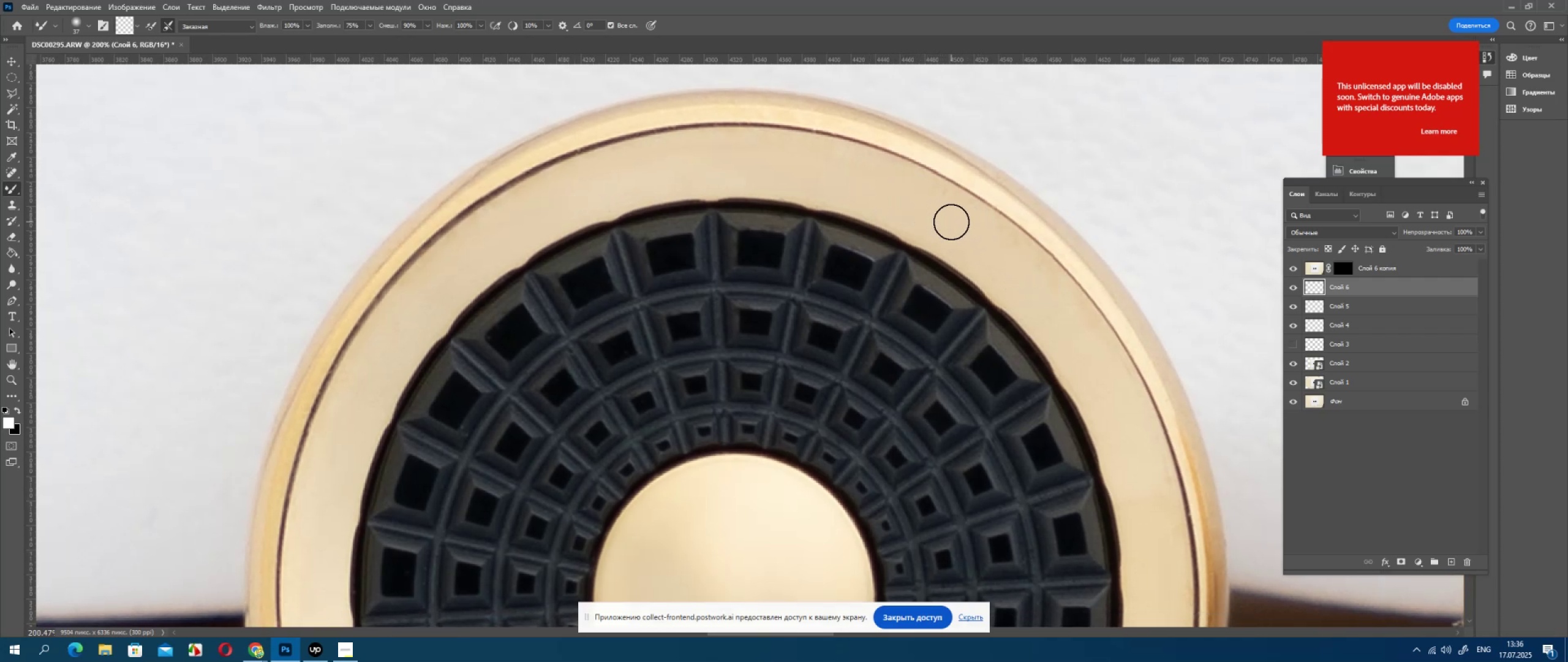 
left_click_drag(start_coordinate=[951, 222], to_coordinate=[899, 185])
 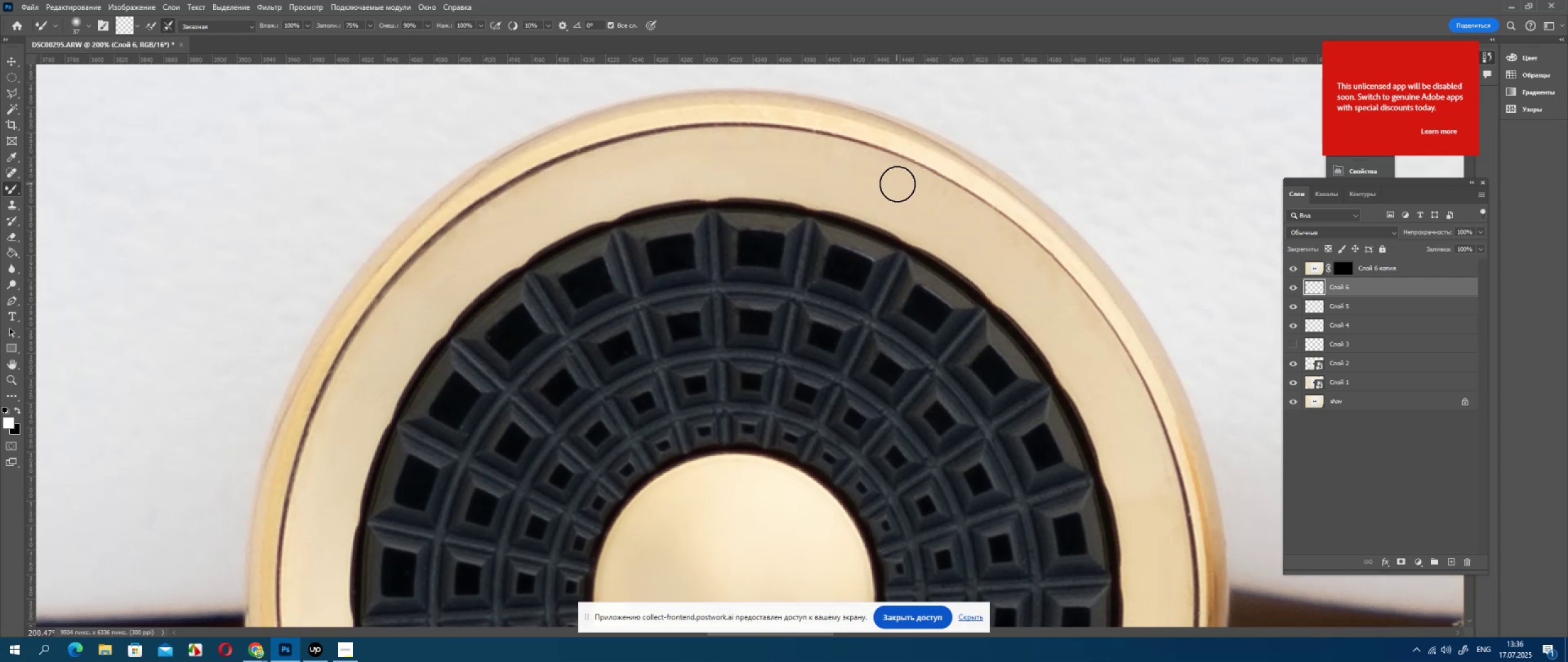 
left_click_drag(start_coordinate=[918, 193], to_coordinate=[1007, 244])
 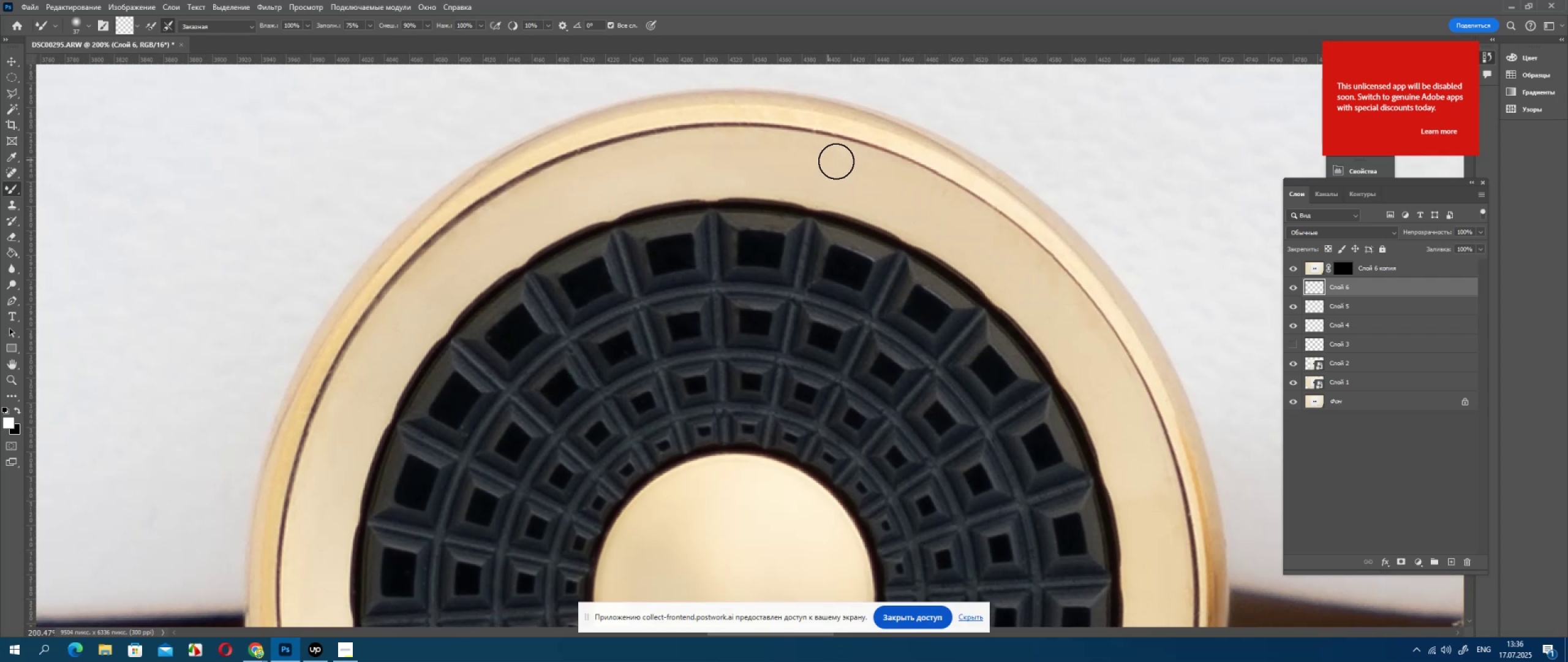 
left_click_drag(start_coordinate=[853, 170], to_coordinate=[759, 156])
 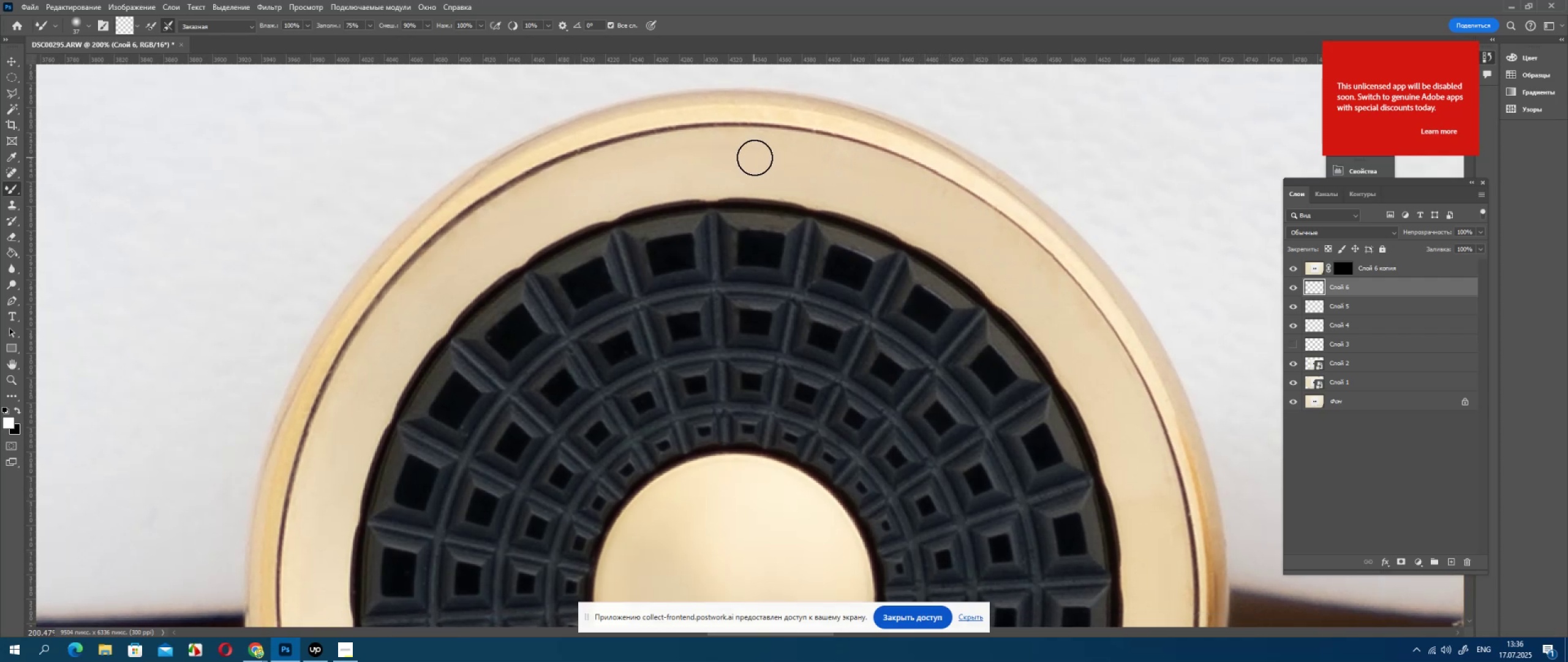 
left_click_drag(start_coordinate=[763, 158], to_coordinate=[898, 186])
 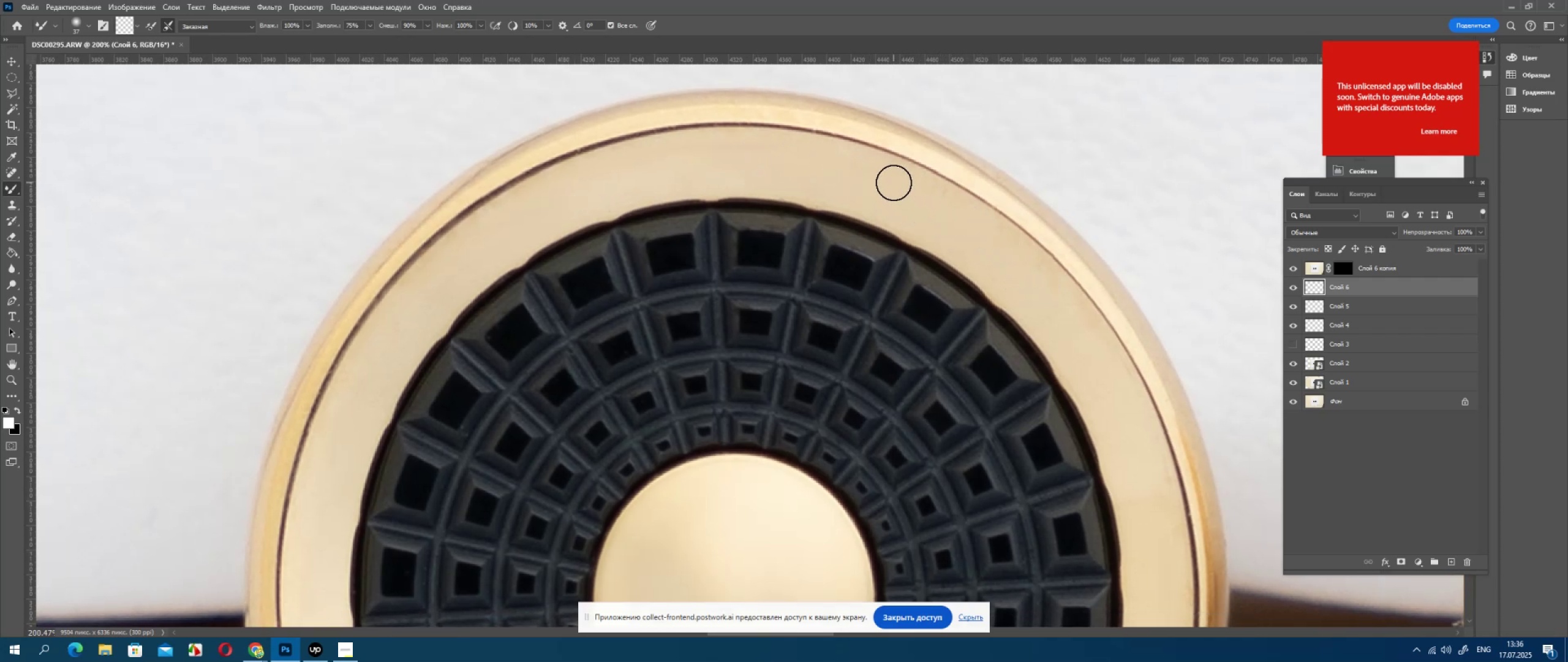 
left_click_drag(start_coordinate=[894, 183], to_coordinate=[967, 227])
 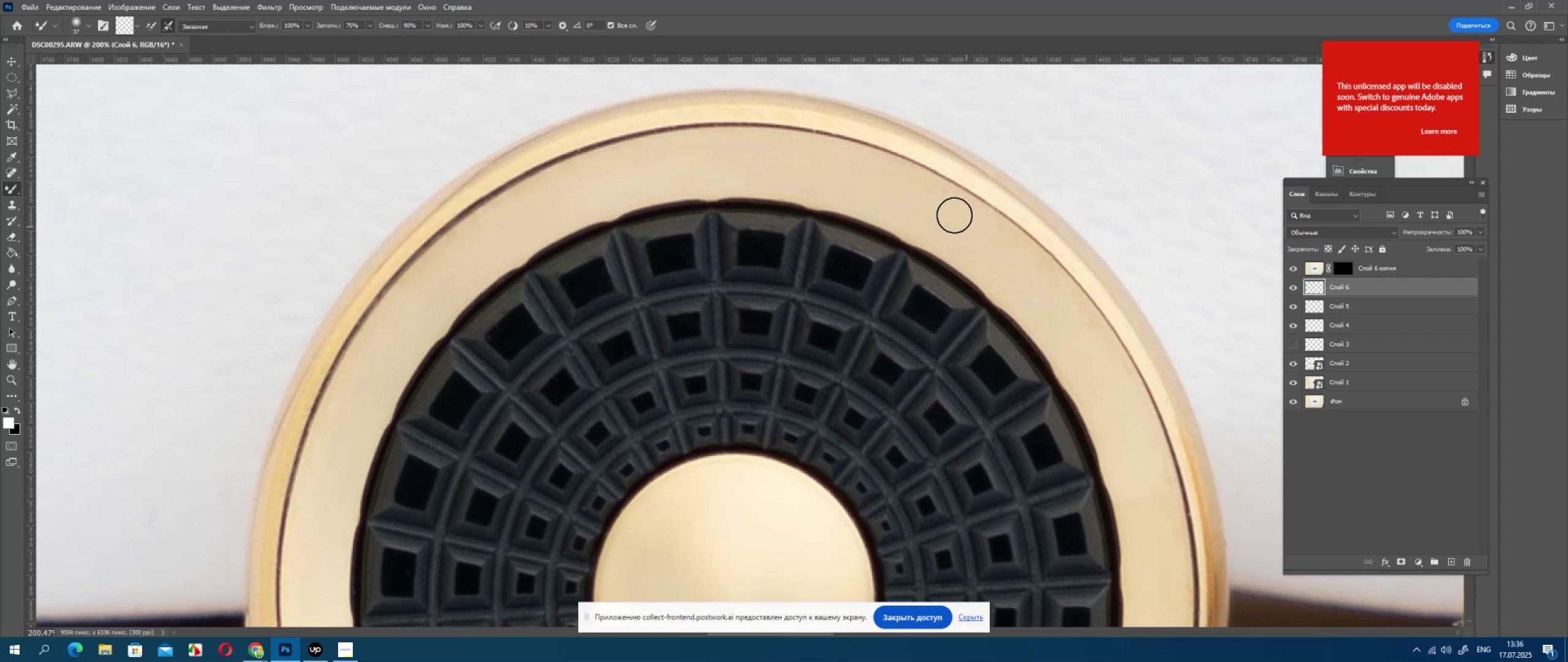 
left_click_drag(start_coordinate=[958, 217], to_coordinate=[979, 245])
 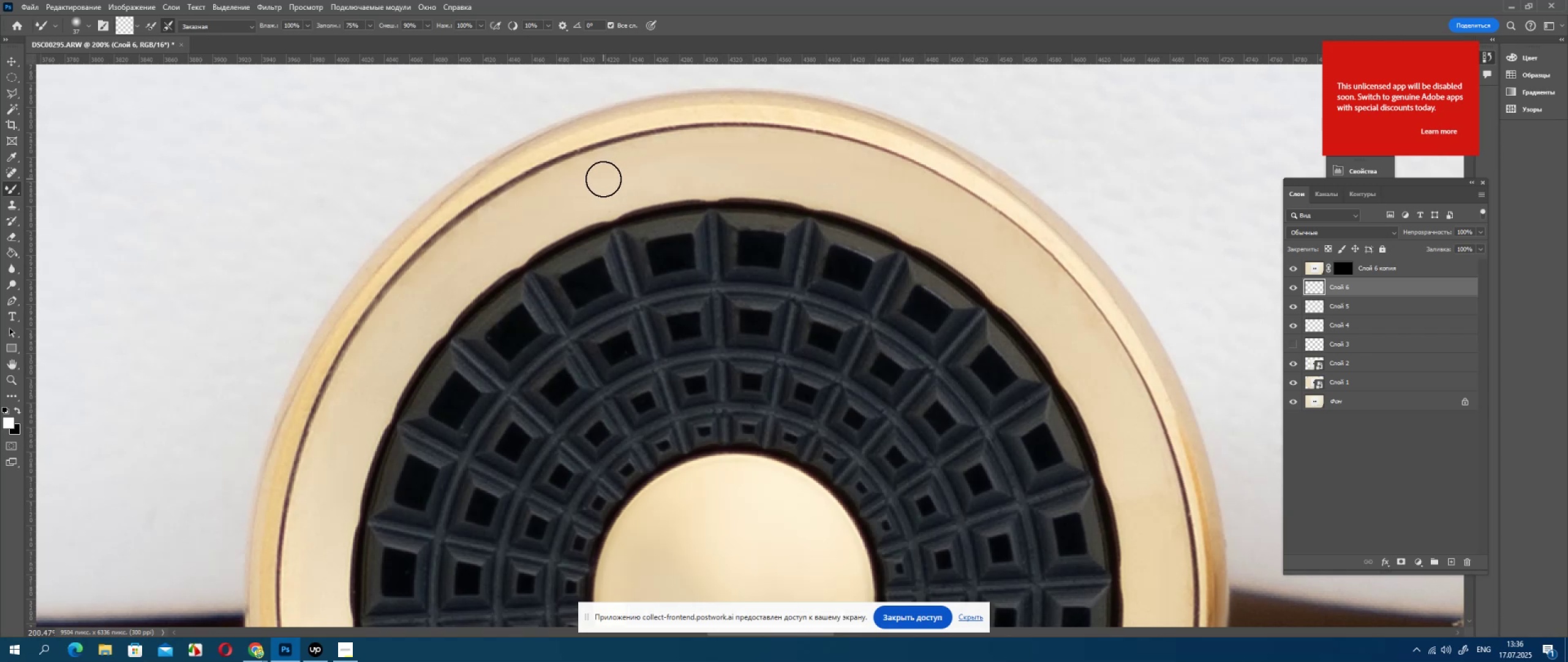 
left_click_drag(start_coordinate=[605, 173], to_coordinate=[740, 166])
 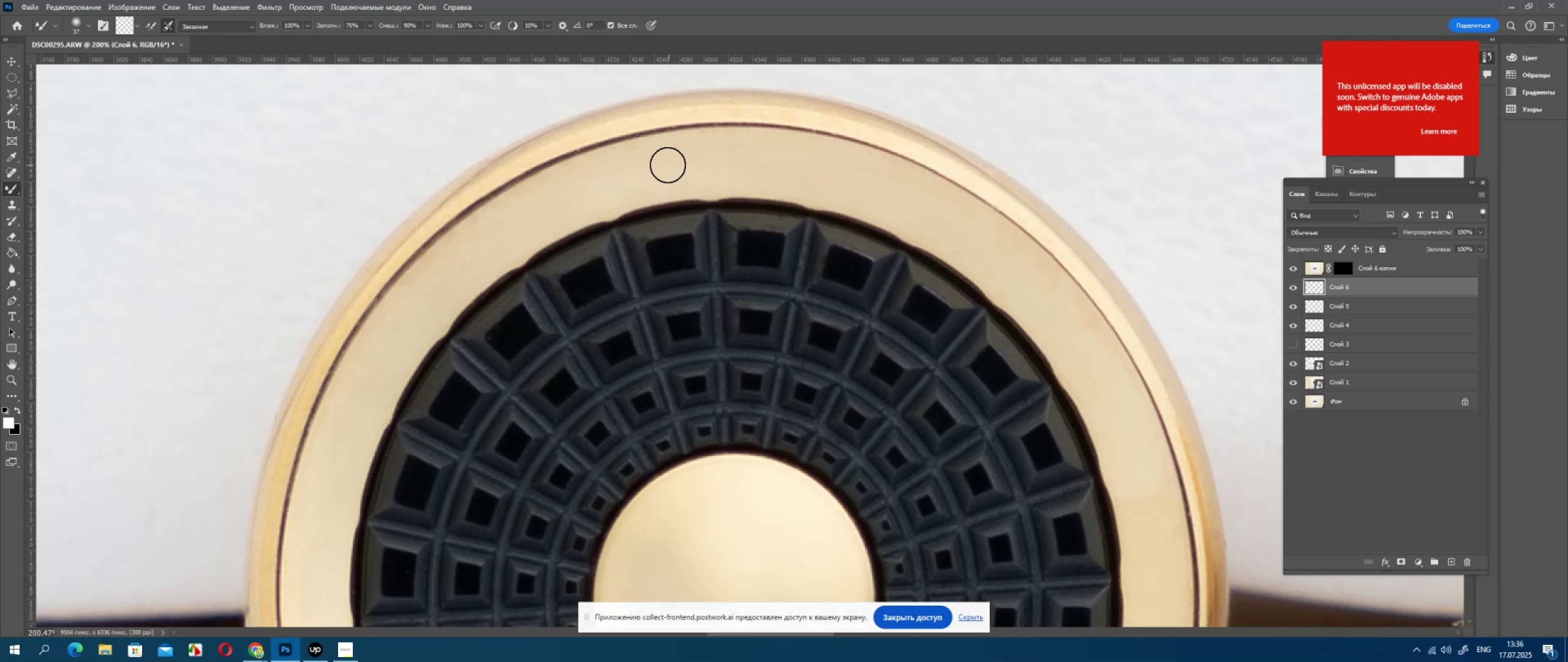 
left_click_drag(start_coordinate=[679, 164], to_coordinate=[744, 166])
 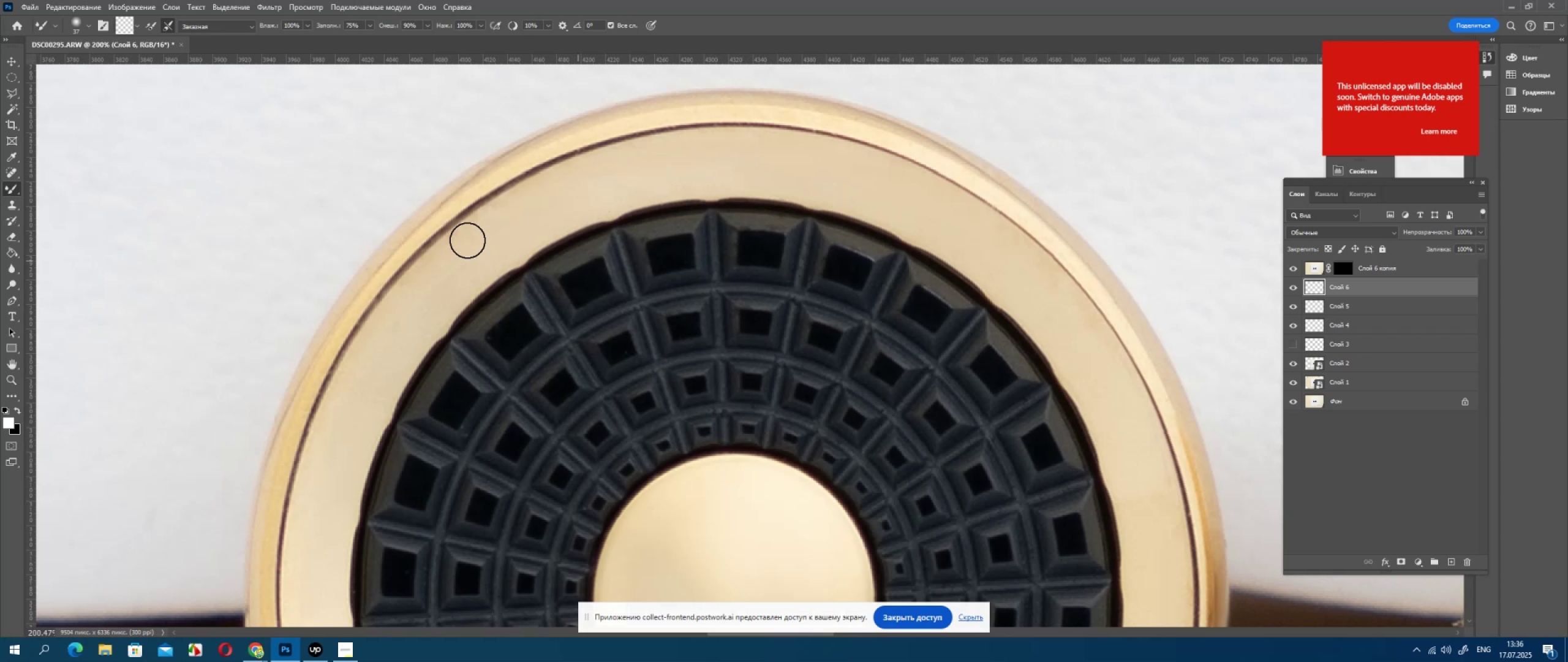 
hold_key(key=Space, duration=0.74)
 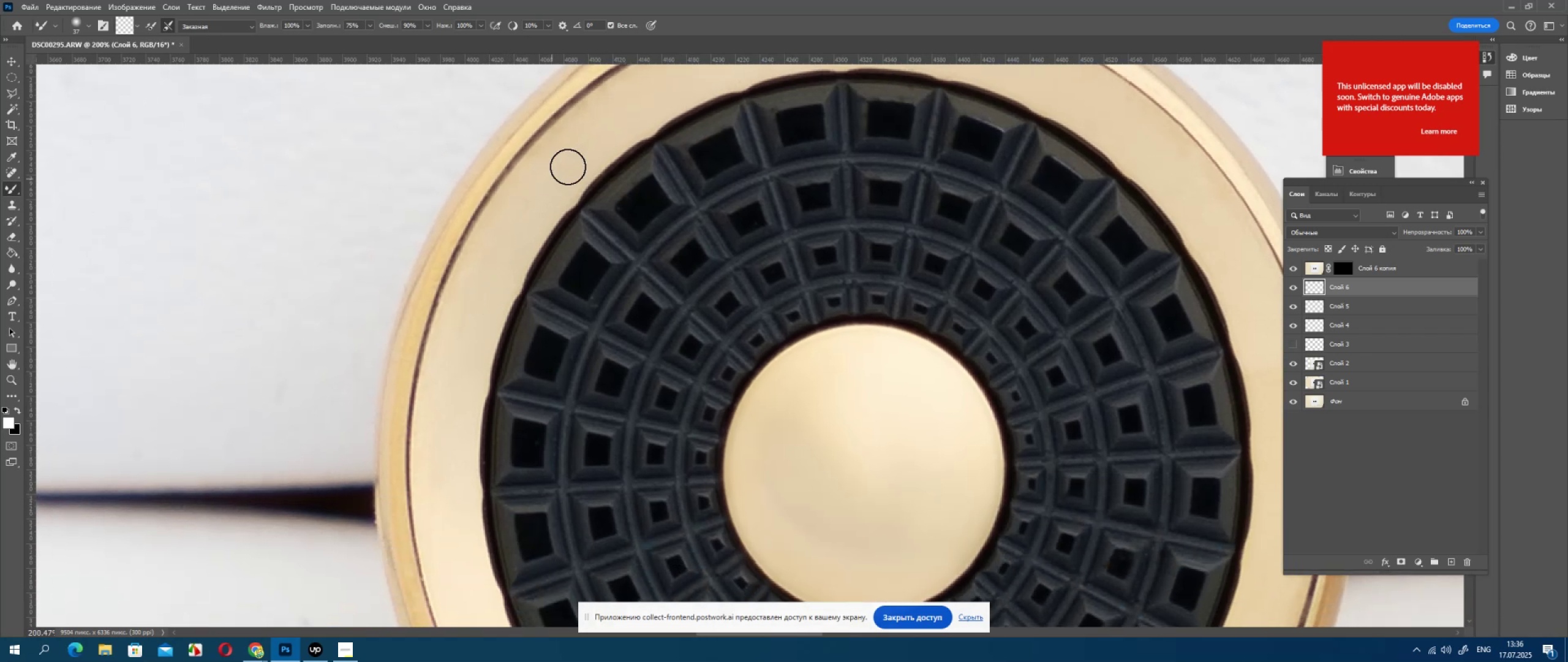 
left_click_drag(start_coordinate=[380, 336], to_coordinate=[510, 207])
 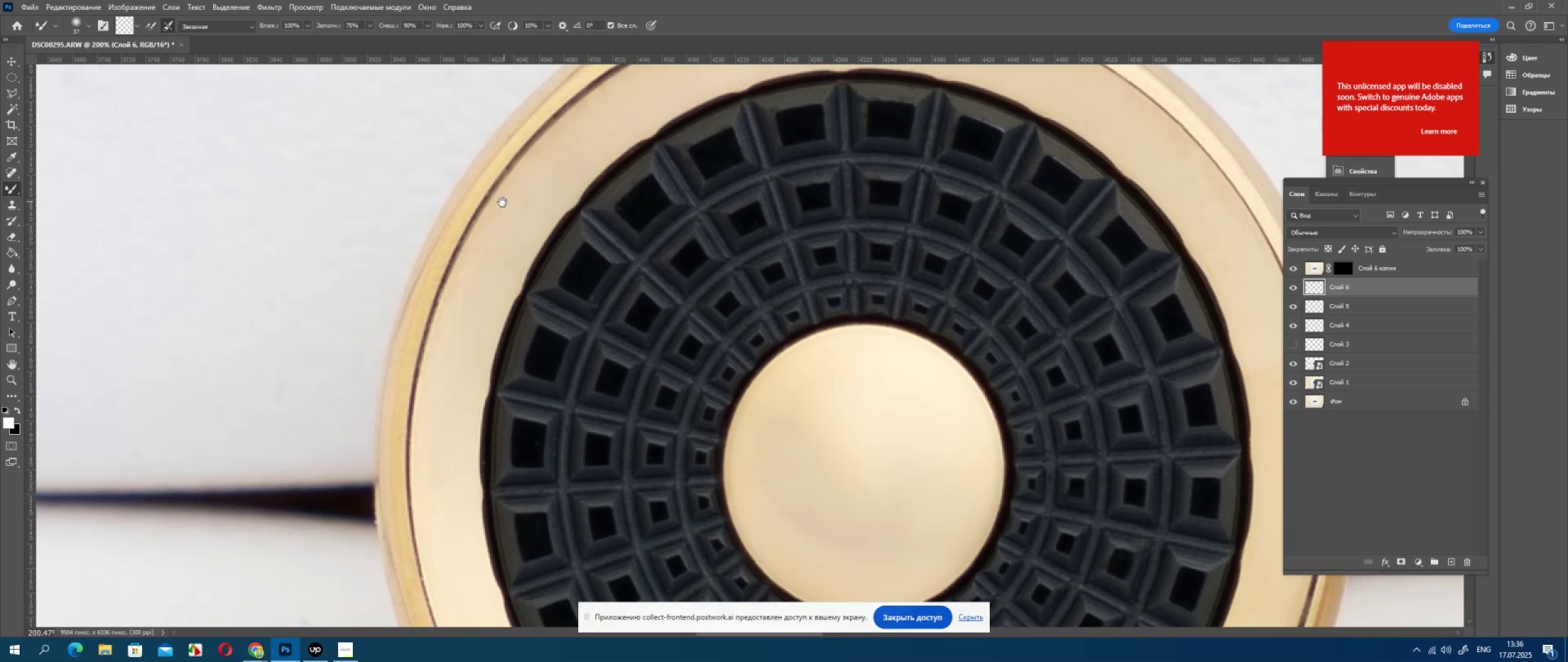 
hold_key(key=Space, duration=1.53)
 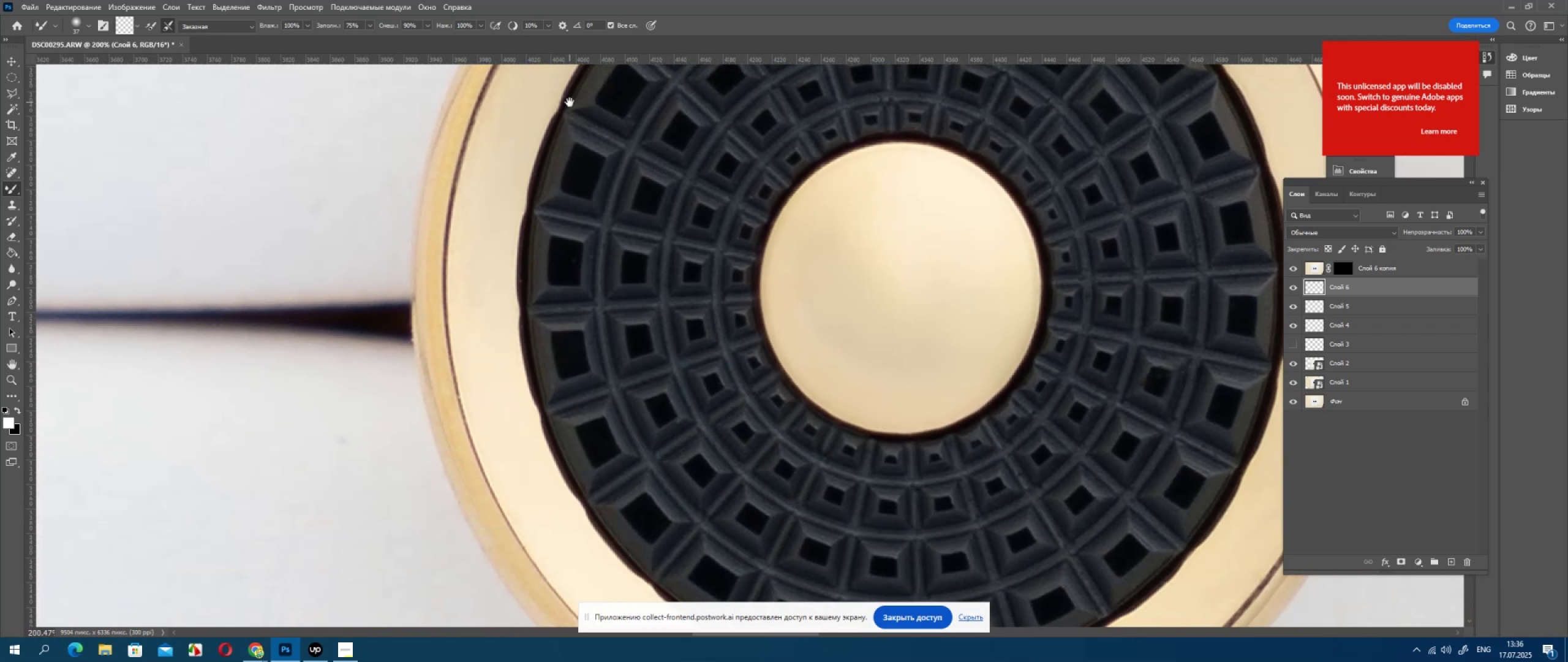 
left_click_drag(start_coordinate=[486, 299], to_coordinate=[575, 159])
 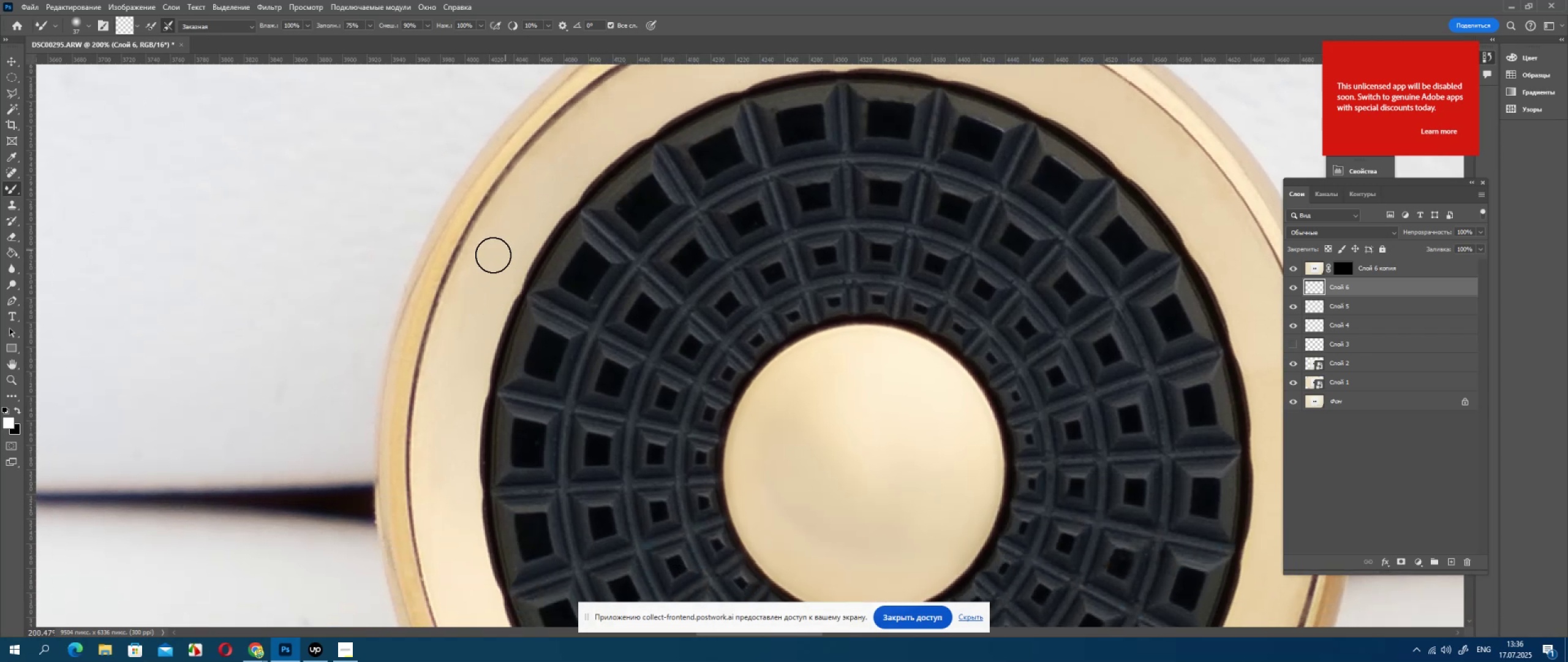 
left_click_drag(start_coordinate=[491, 254], to_coordinate=[581, 148])
 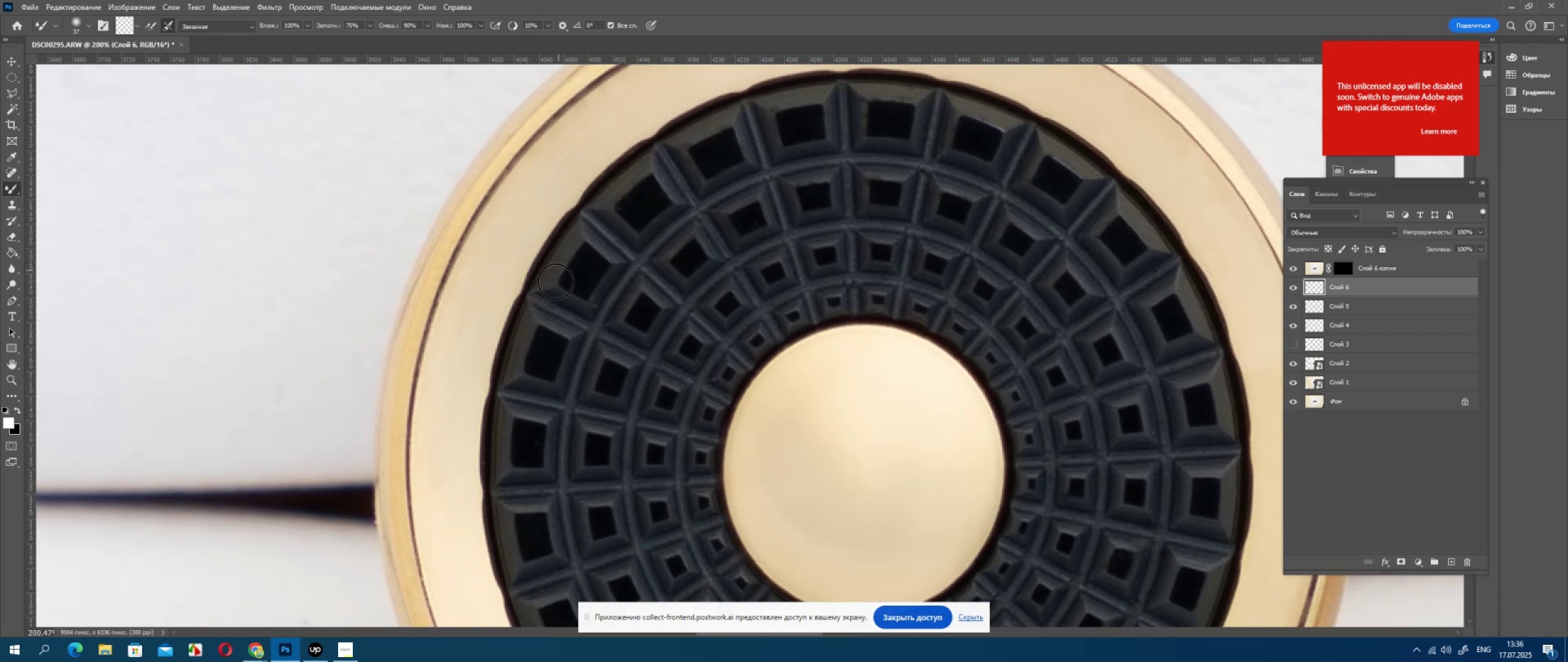 
hold_key(key=Space, duration=0.8)
 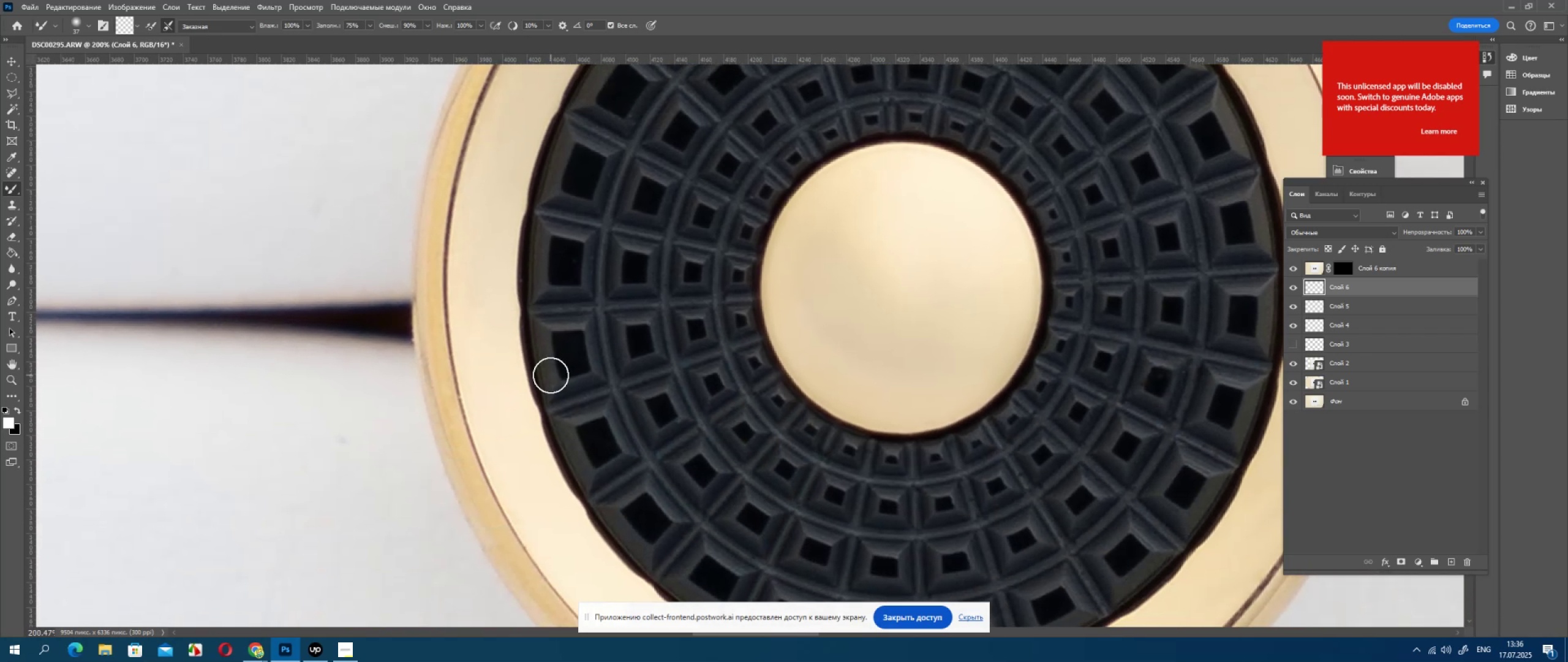 
left_click_drag(start_coordinate=[532, 284], to_coordinate=[570, 102])
 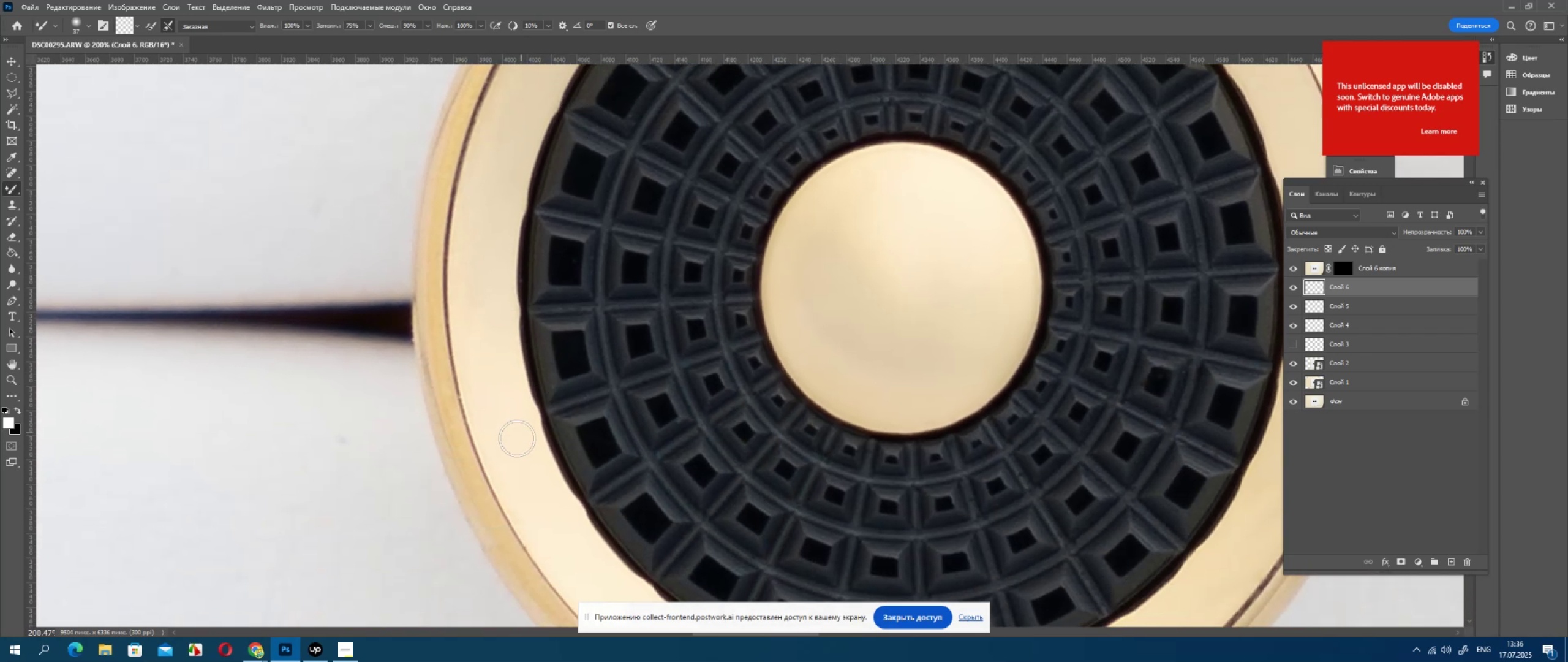 
hold_key(key=Space, duration=0.73)
 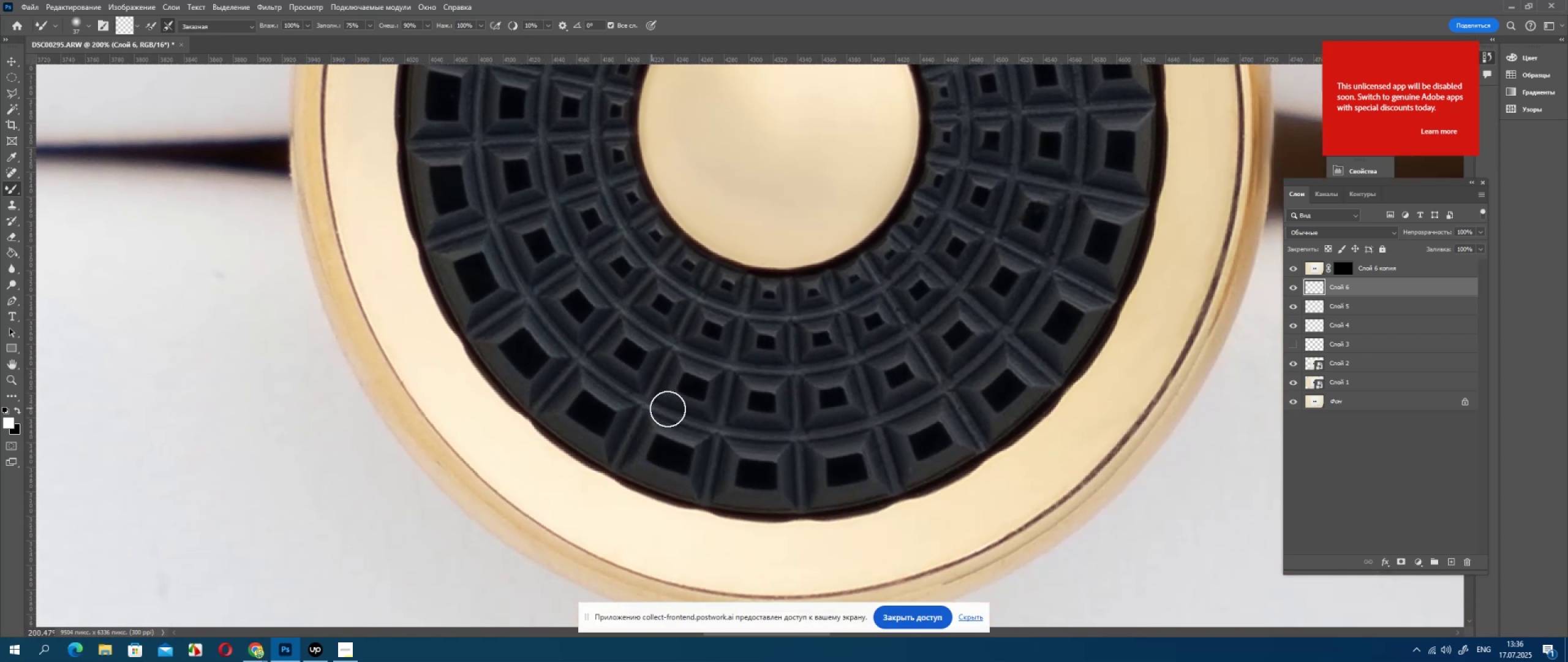 
left_click_drag(start_coordinate=[712, 448], to_coordinate=[589, 283])
 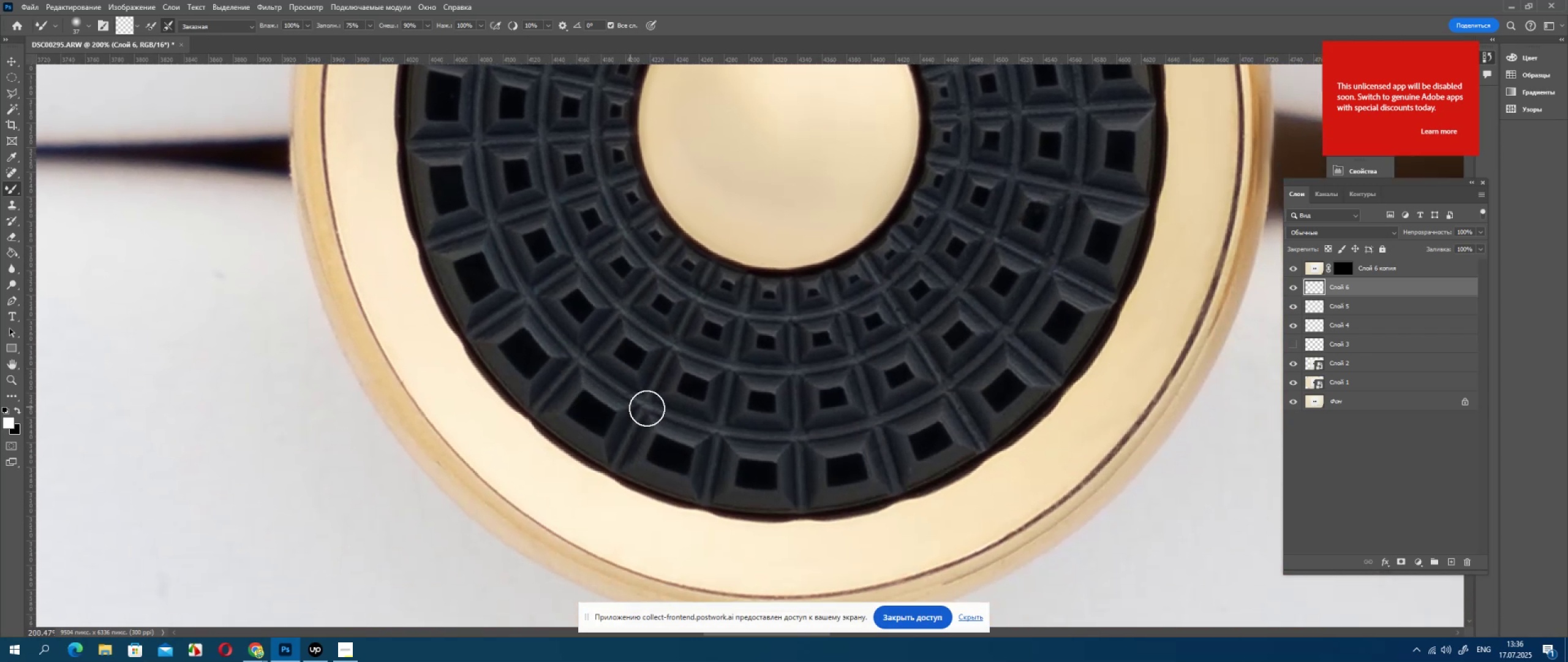 
hold_key(key=AltLeft, duration=0.5)
scroll: coordinate [786, 409], scroll_direction: down, amount: 11.0
 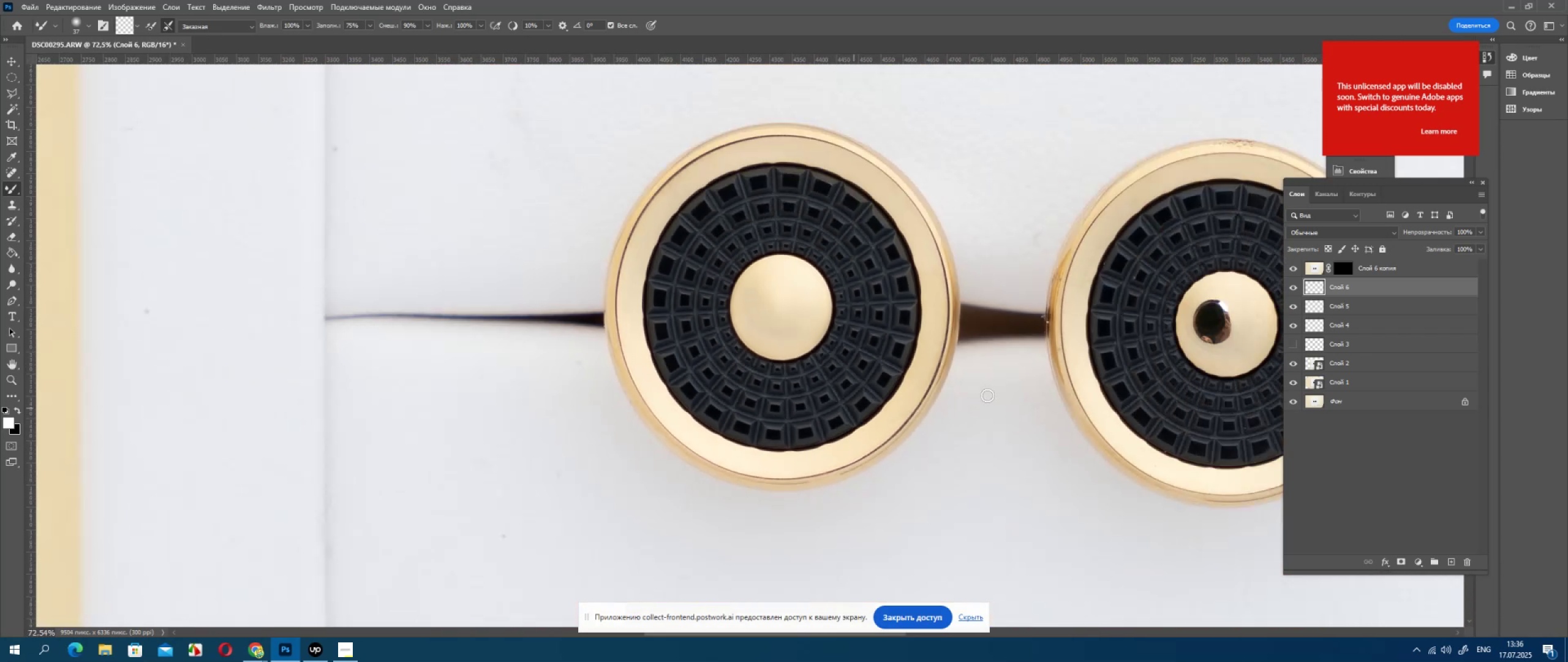 
hold_key(key=AltLeft, duration=0.3)
 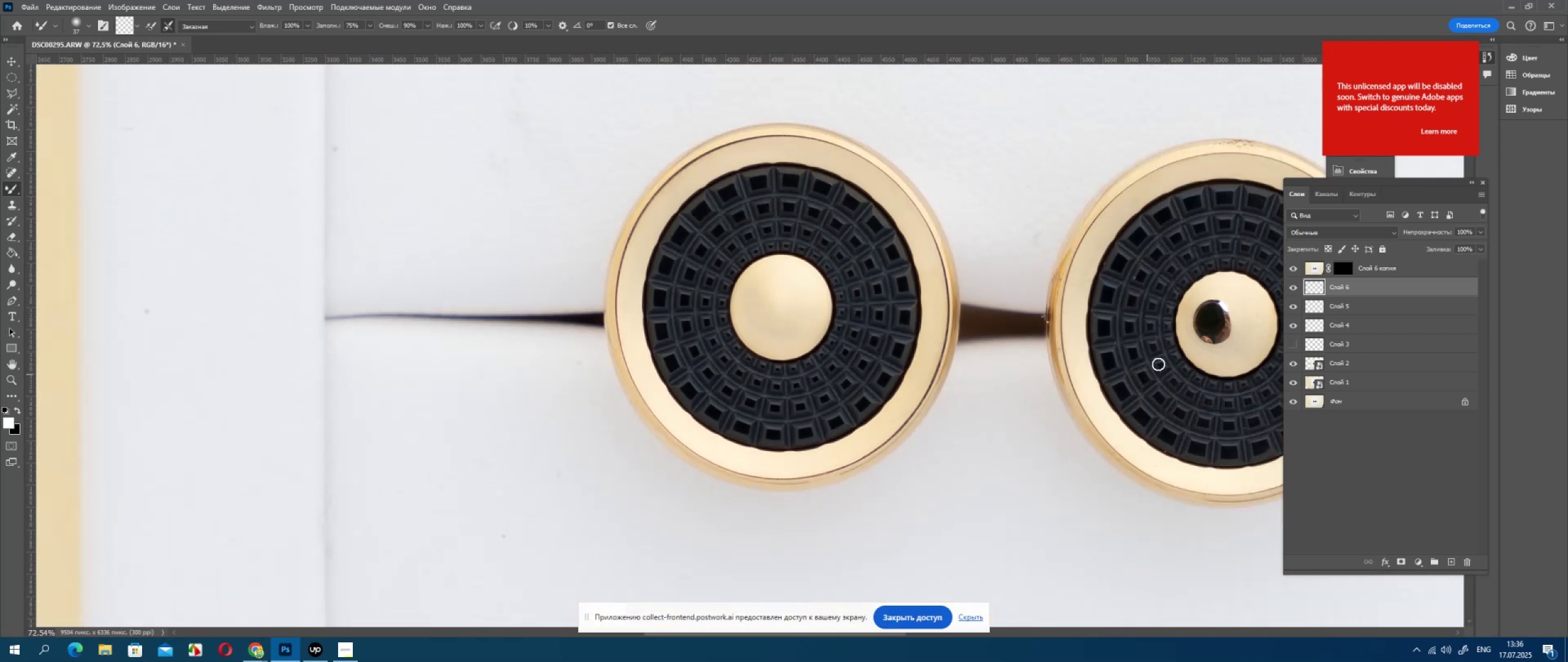 
hold_key(key=AltLeft, duration=1.53)
scroll: coordinate [897, 314], scroll_direction: up, amount: 18.0
 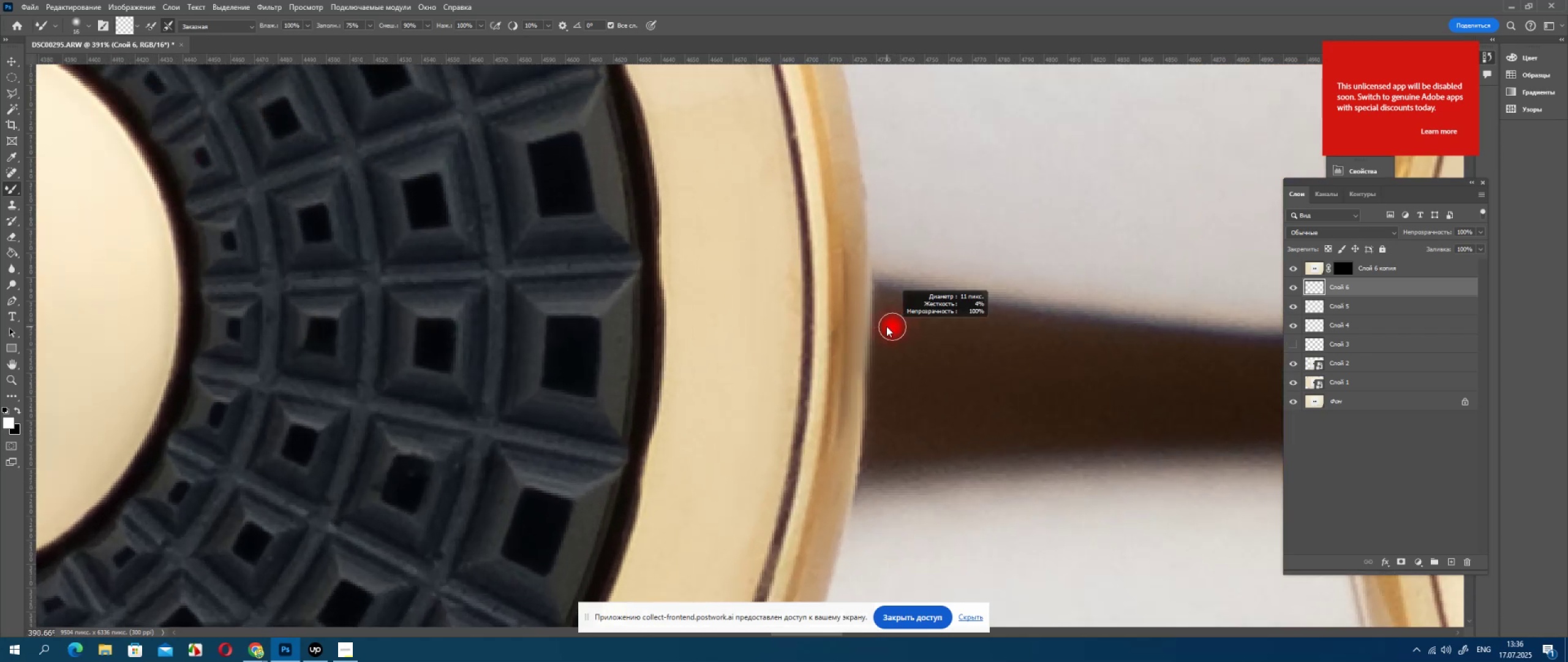 
hold_key(key=AltLeft, duration=0.41)
 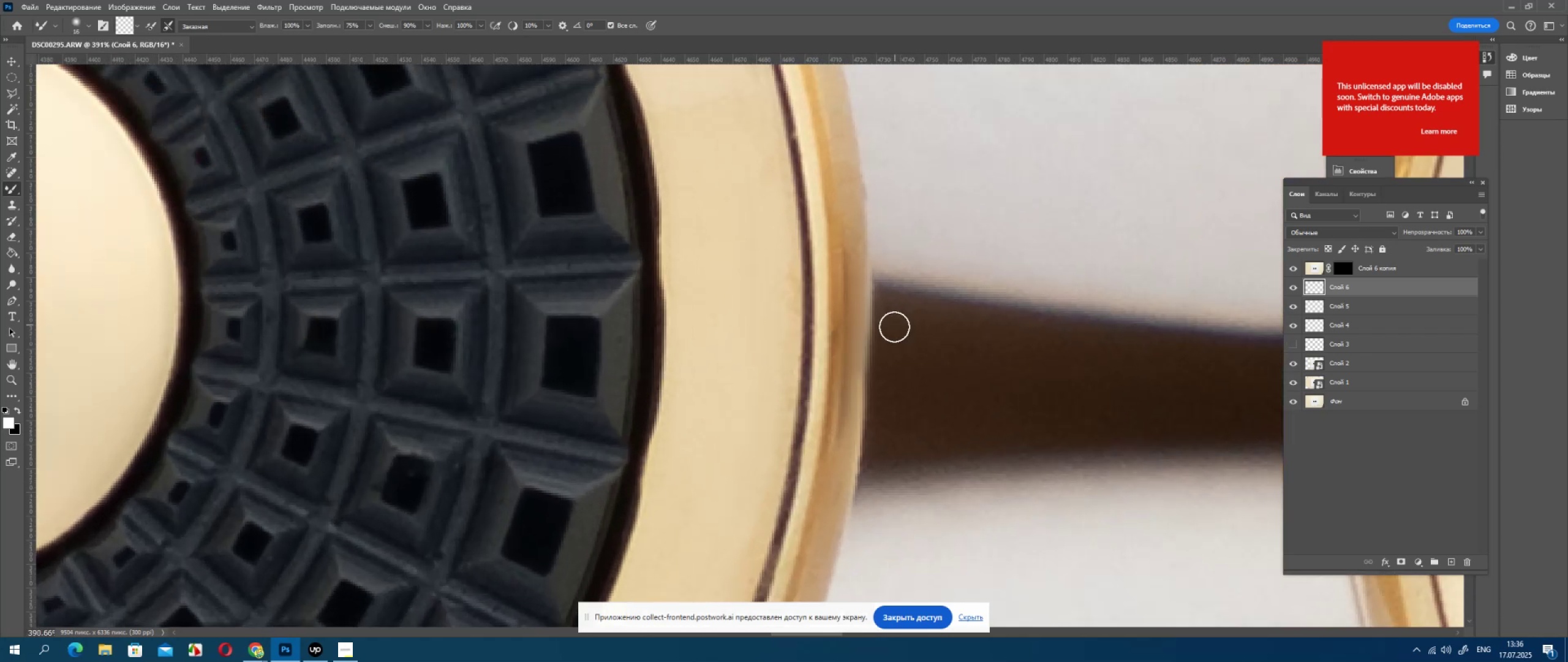 
hold_key(key=AltLeft, duration=0.5)
 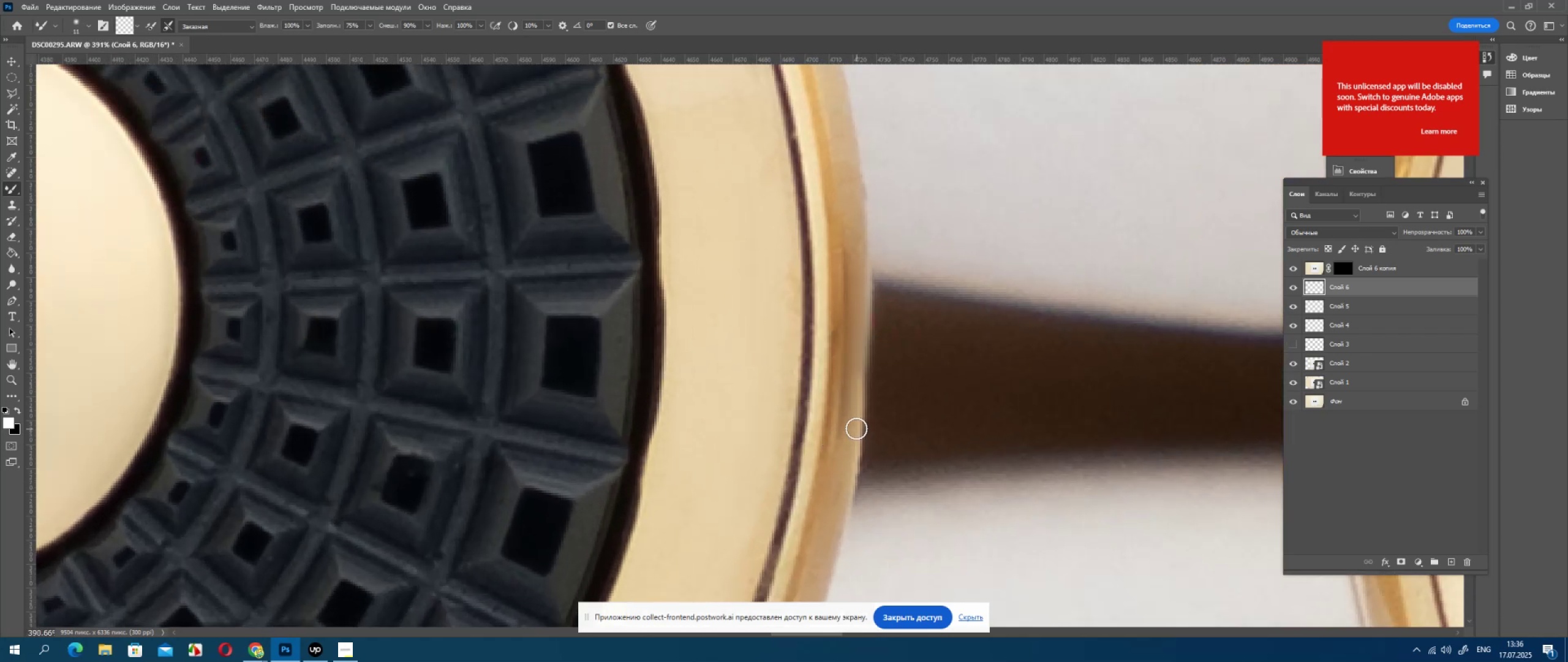 
left_click_drag(start_coordinate=[855, 425], to_coordinate=[857, 338])
 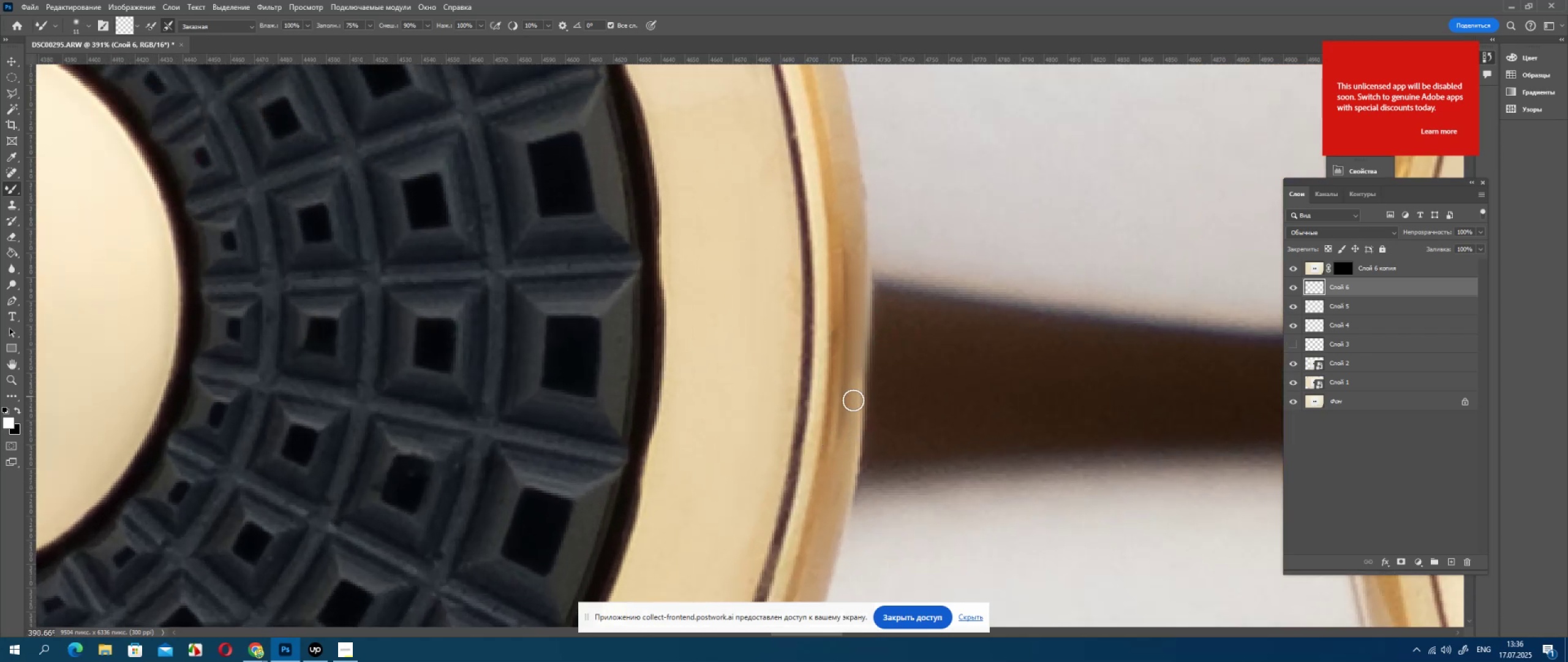 
left_click_drag(start_coordinate=[853, 402], to_coordinate=[865, 326])
 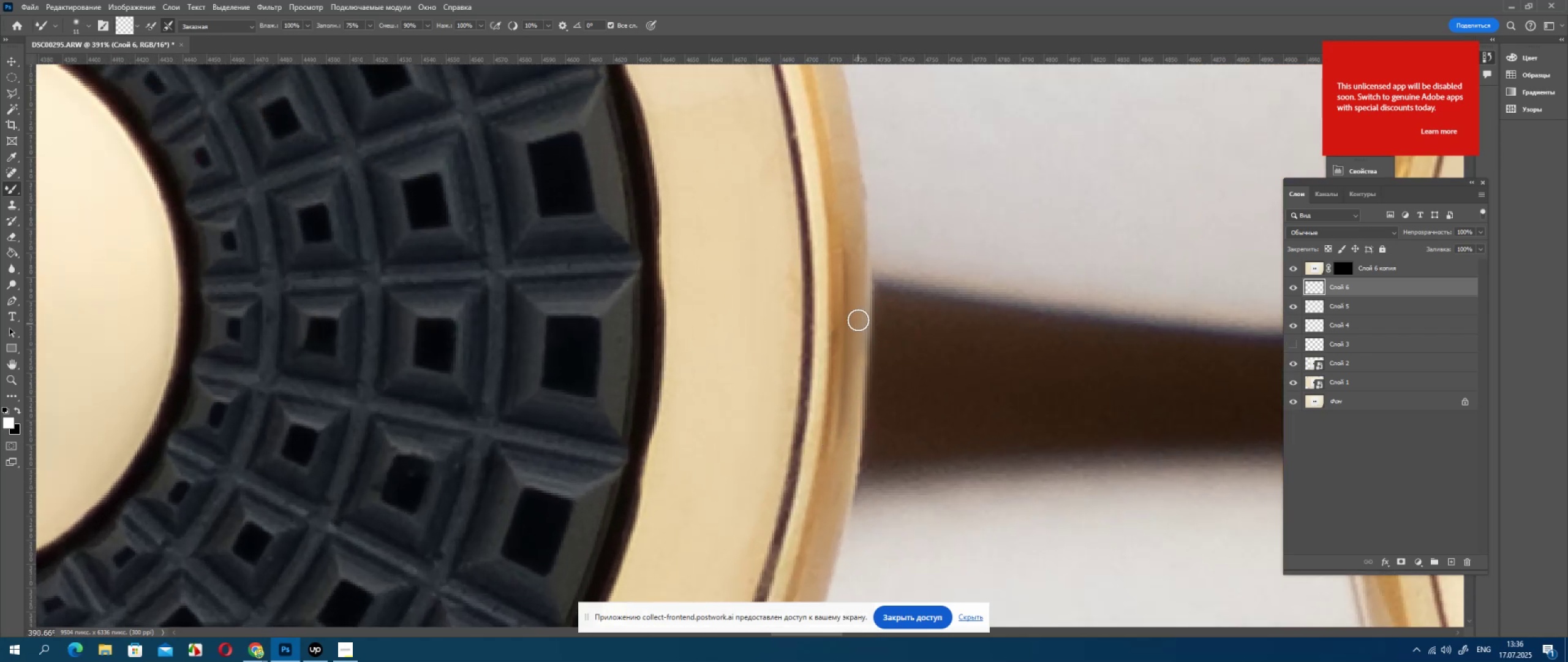 
left_click_drag(start_coordinate=[858, 319], to_coordinate=[851, 397])
 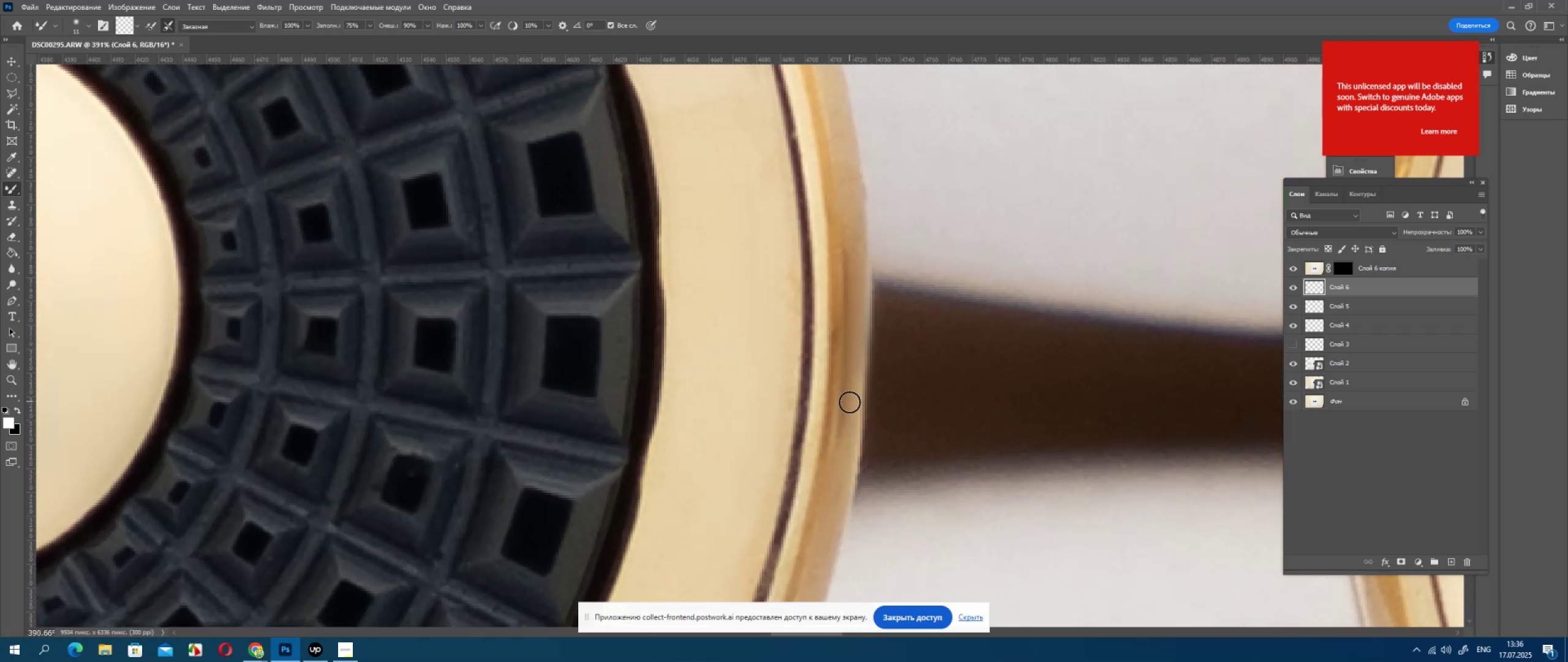 
left_click_drag(start_coordinate=[850, 403], to_coordinate=[867, 294])
 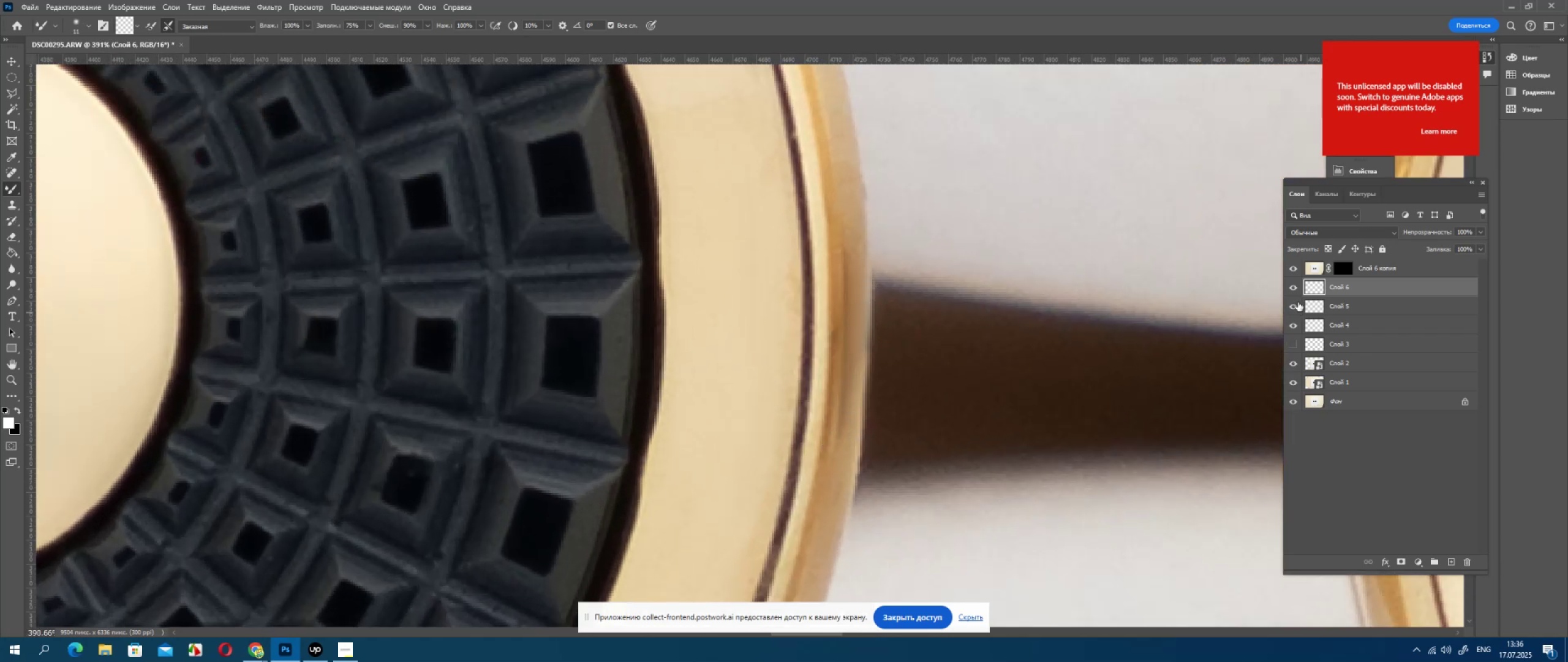 
hold_key(key=ControlLeft, duration=1.06)
left_click([1310, 342])
 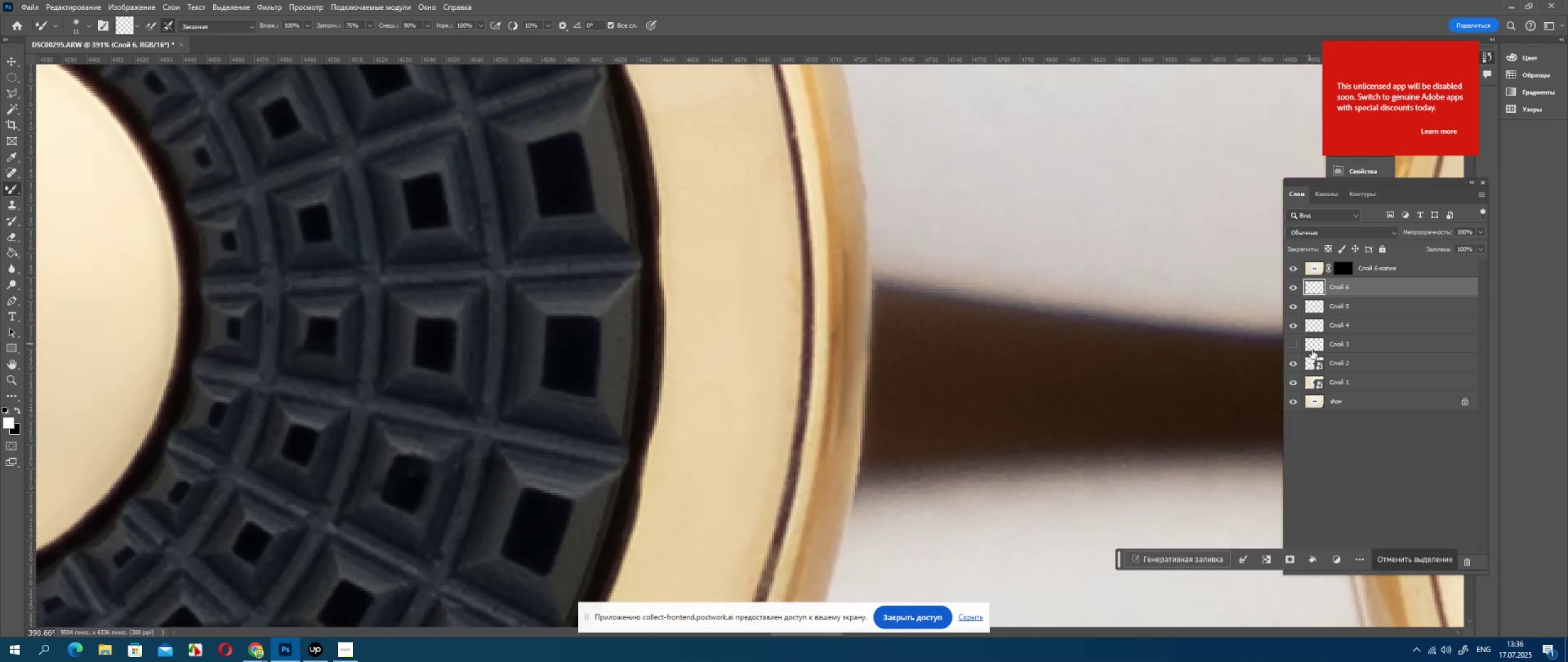 
hold_key(key=ControlLeft, duration=0.38)
left_click([1316, 350])
 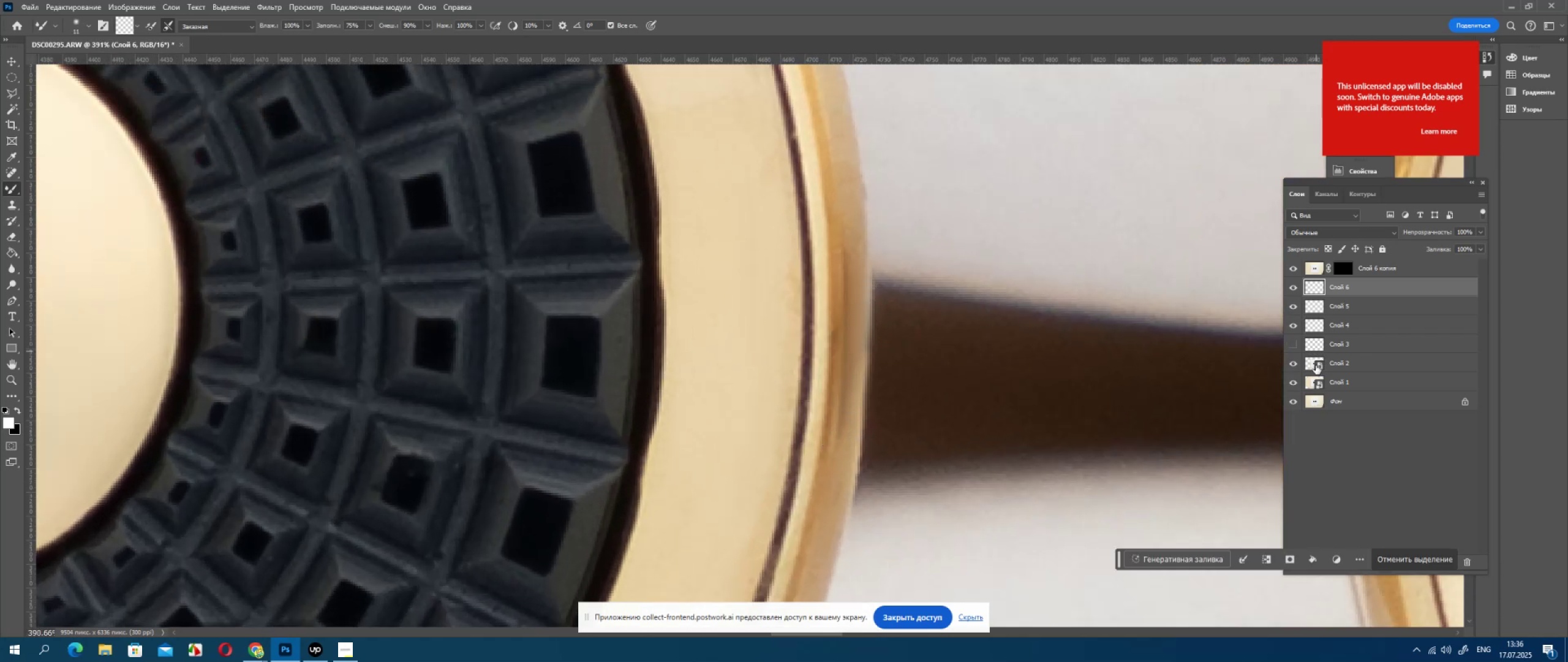 
key(Control+ControlLeft)
 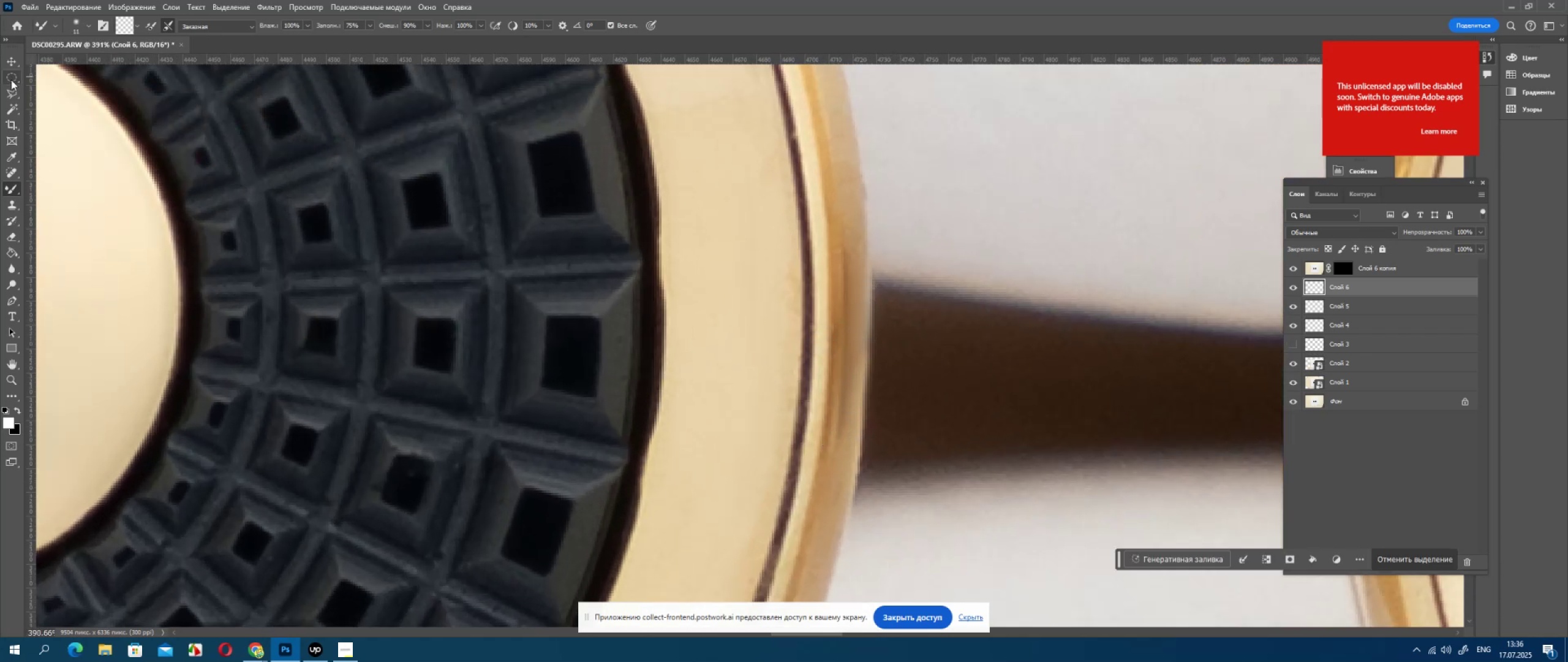 
double_click([306, 229])
 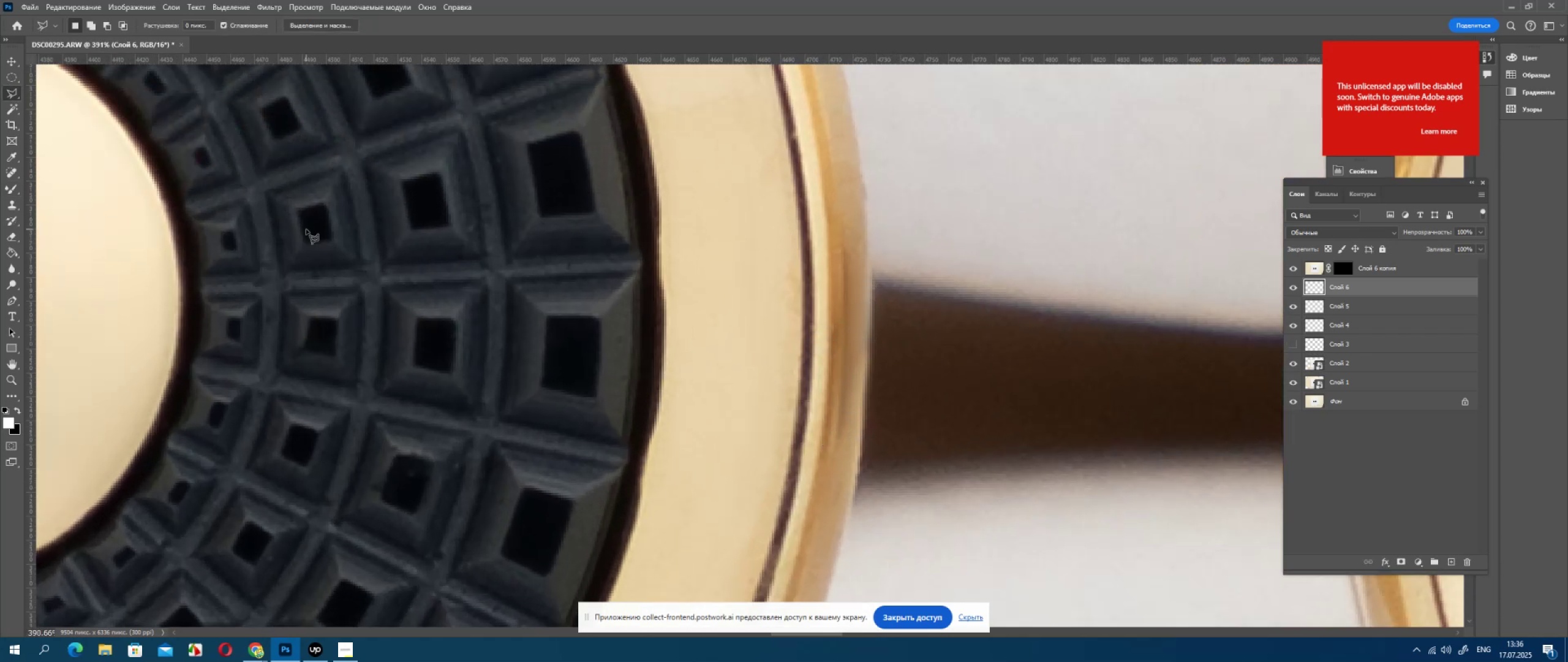 
triple_click([306, 229])
 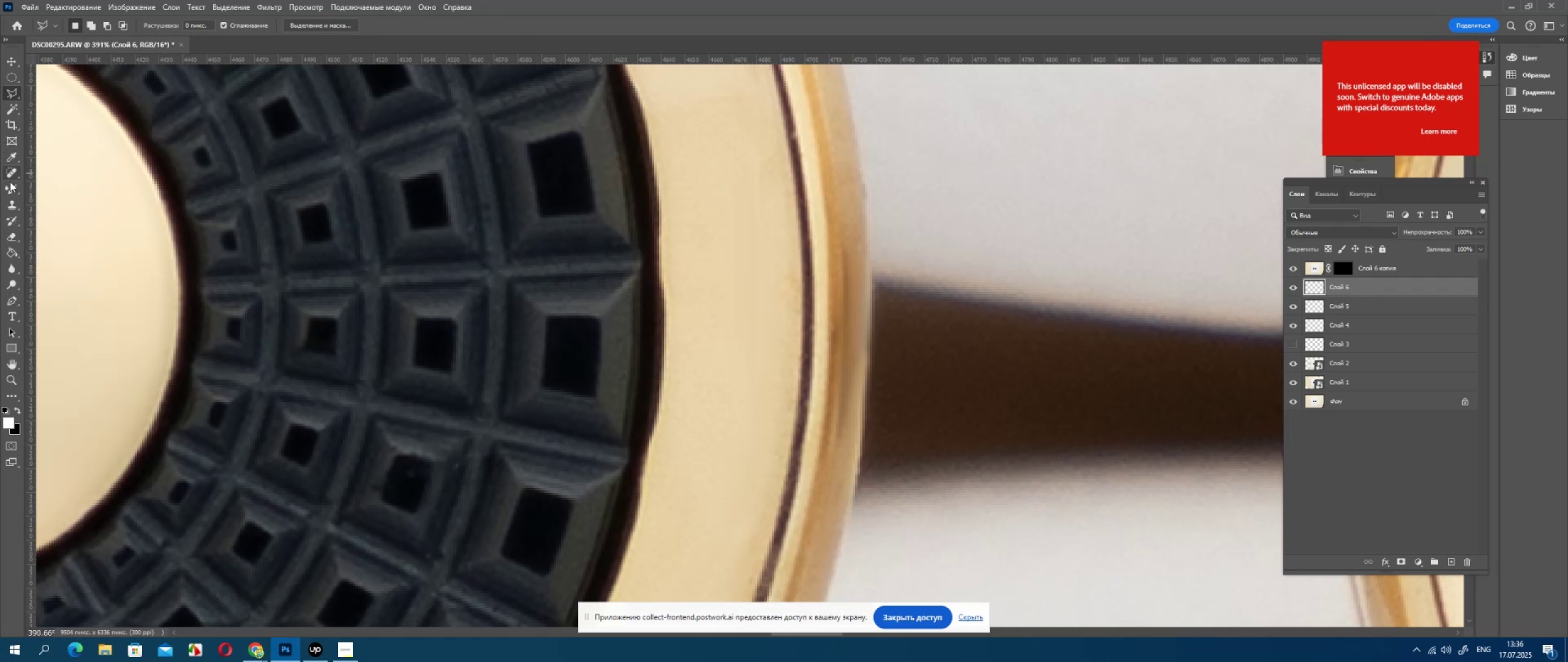 
left_click([10, 183])
 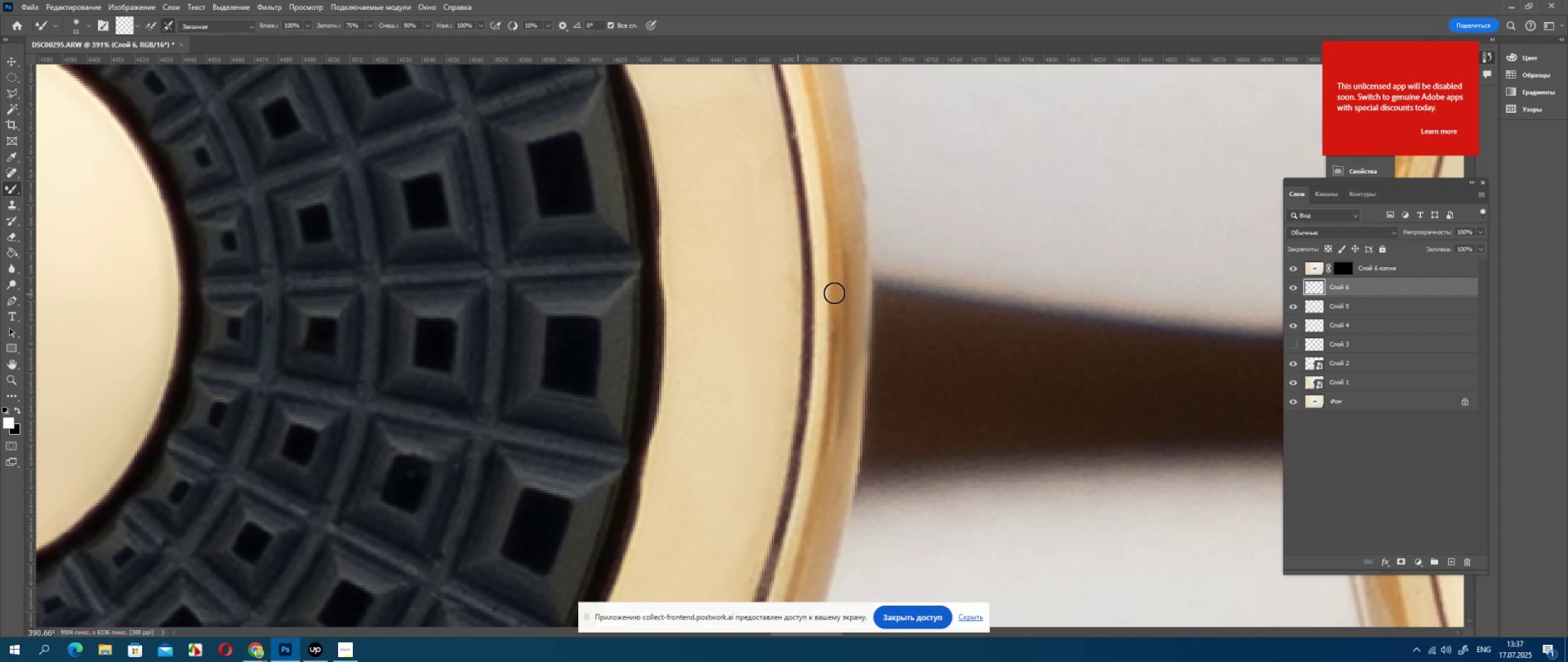 
hold_key(key=AltLeft, duration=0.49)
 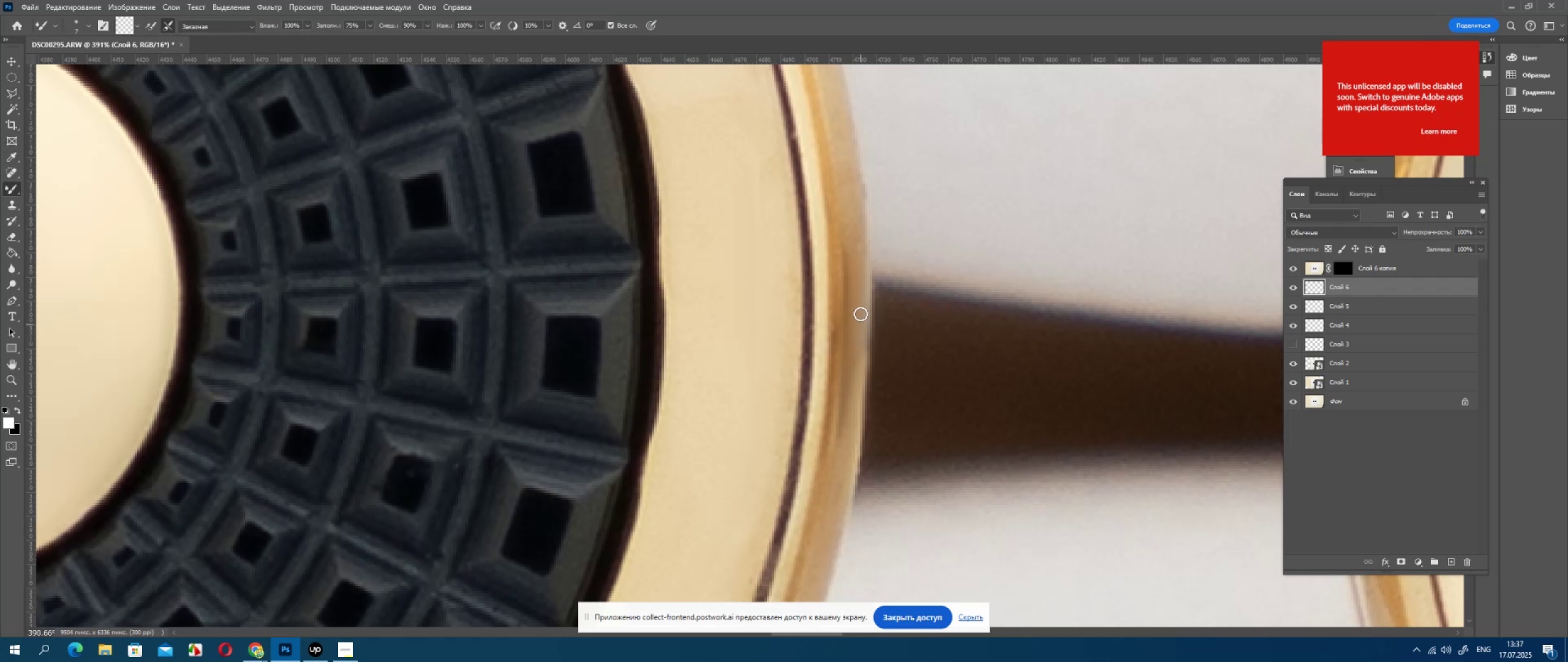 
left_click_drag(start_coordinate=[859, 312], to_coordinate=[858, 397])
 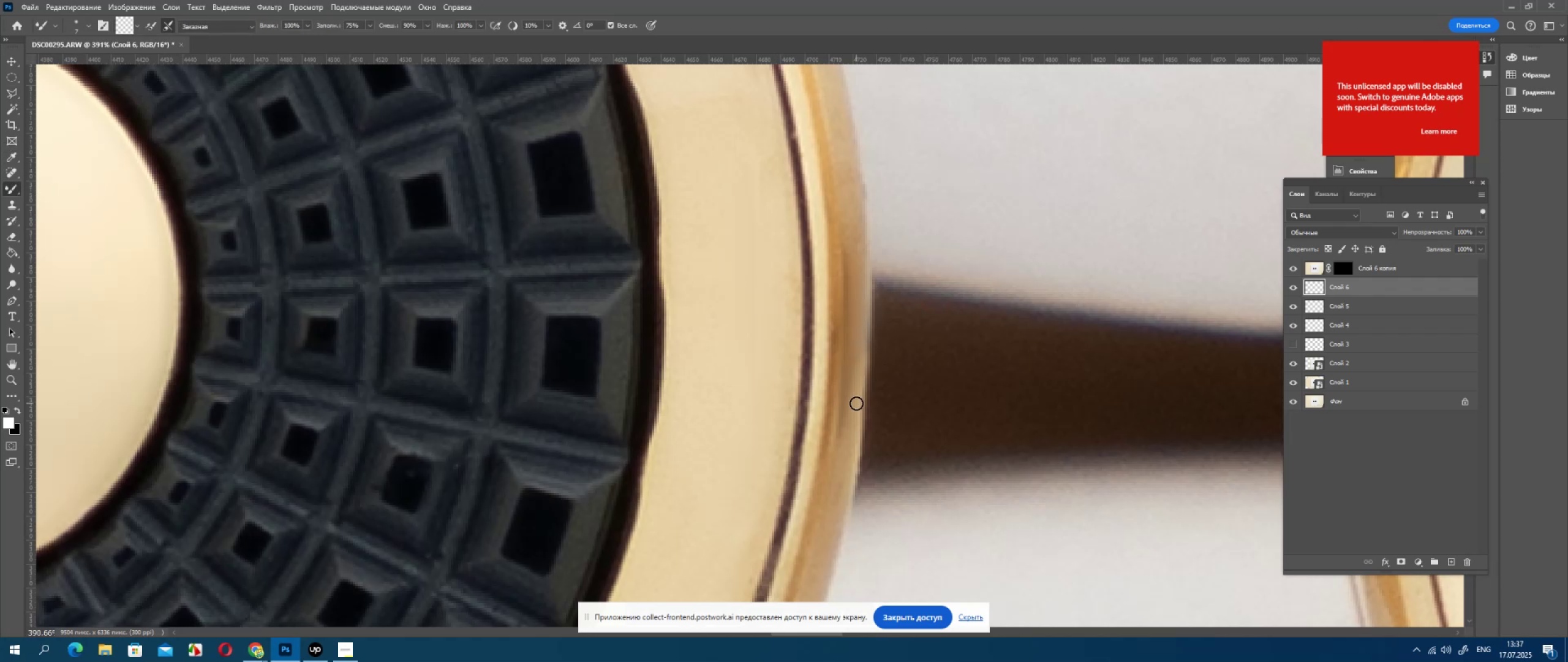 
left_click_drag(start_coordinate=[856, 403], to_coordinate=[860, 327])
 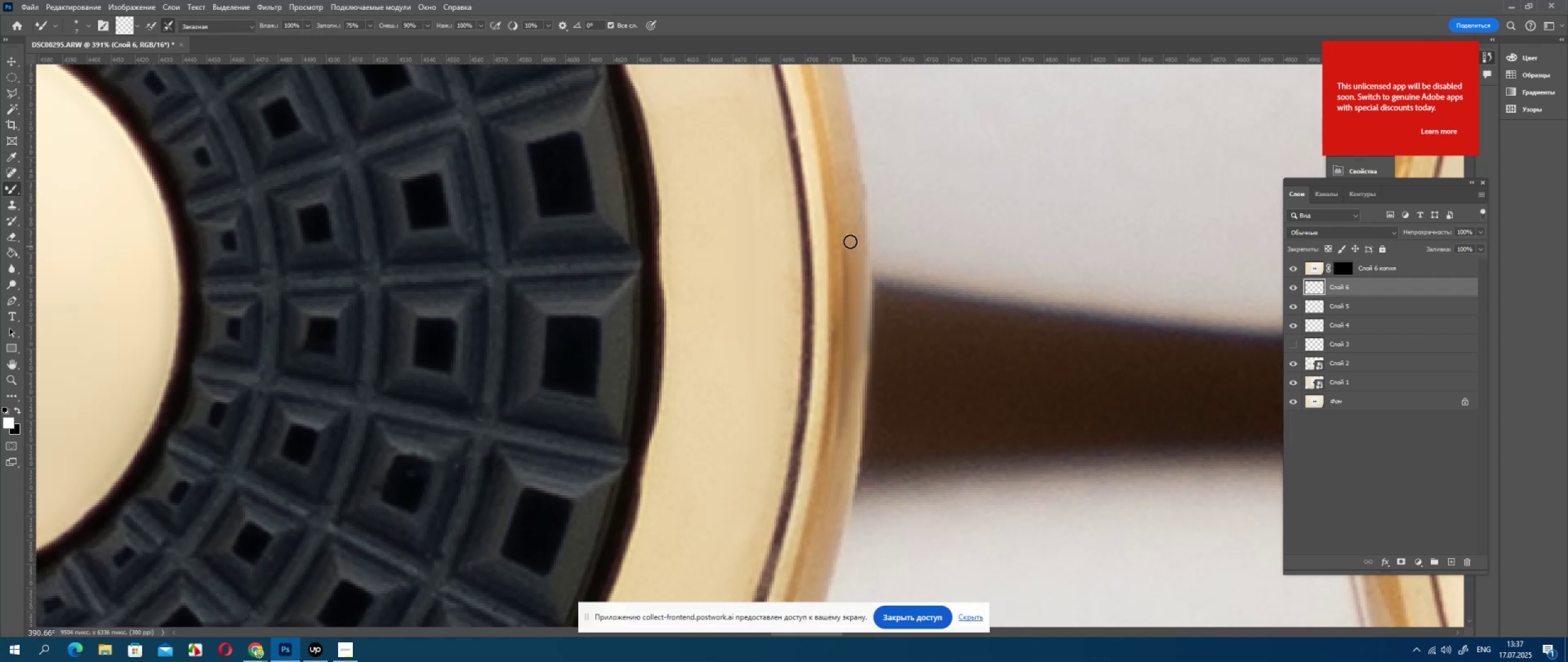 
left_click_drag(start_coordinate=[847, 234], to_coordinate=[842, 311])
 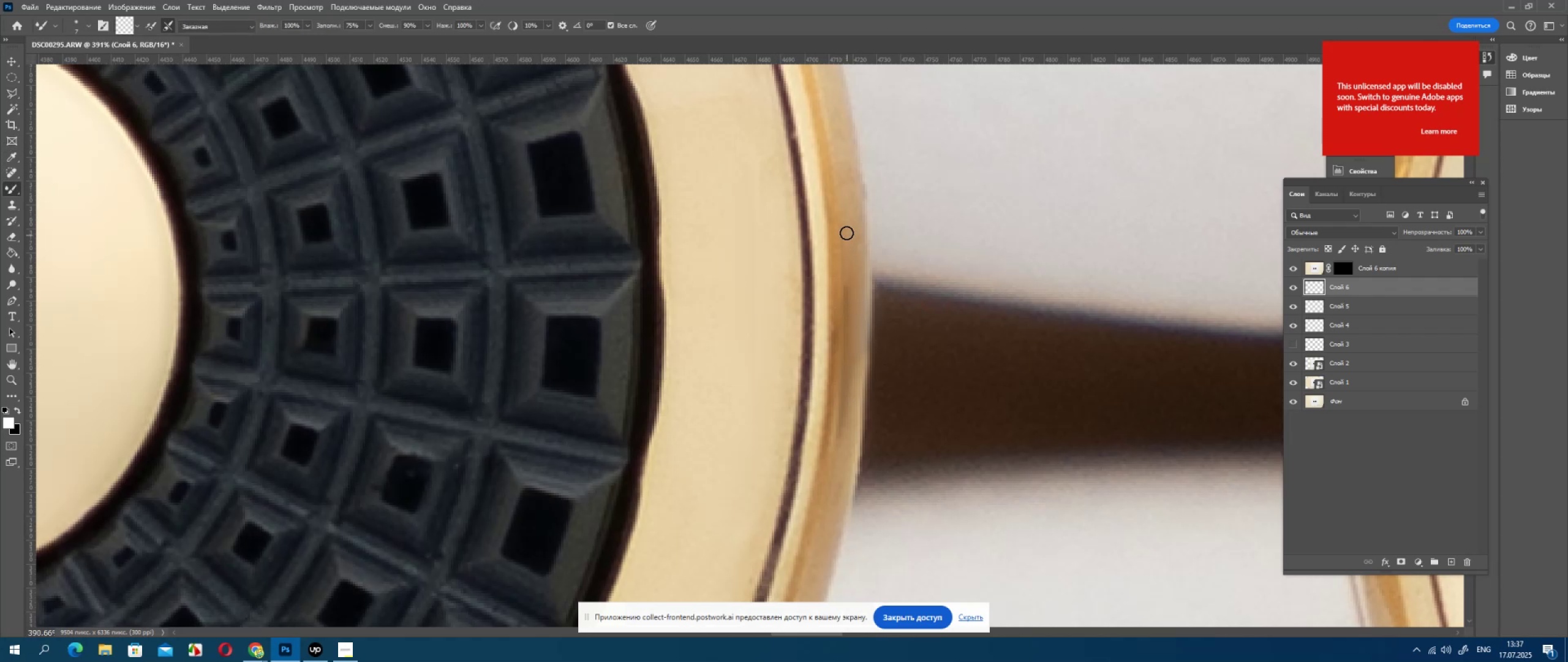 
left_click_drag(start_coordinate=[846, 235], to_coordinate=[843, 353])
 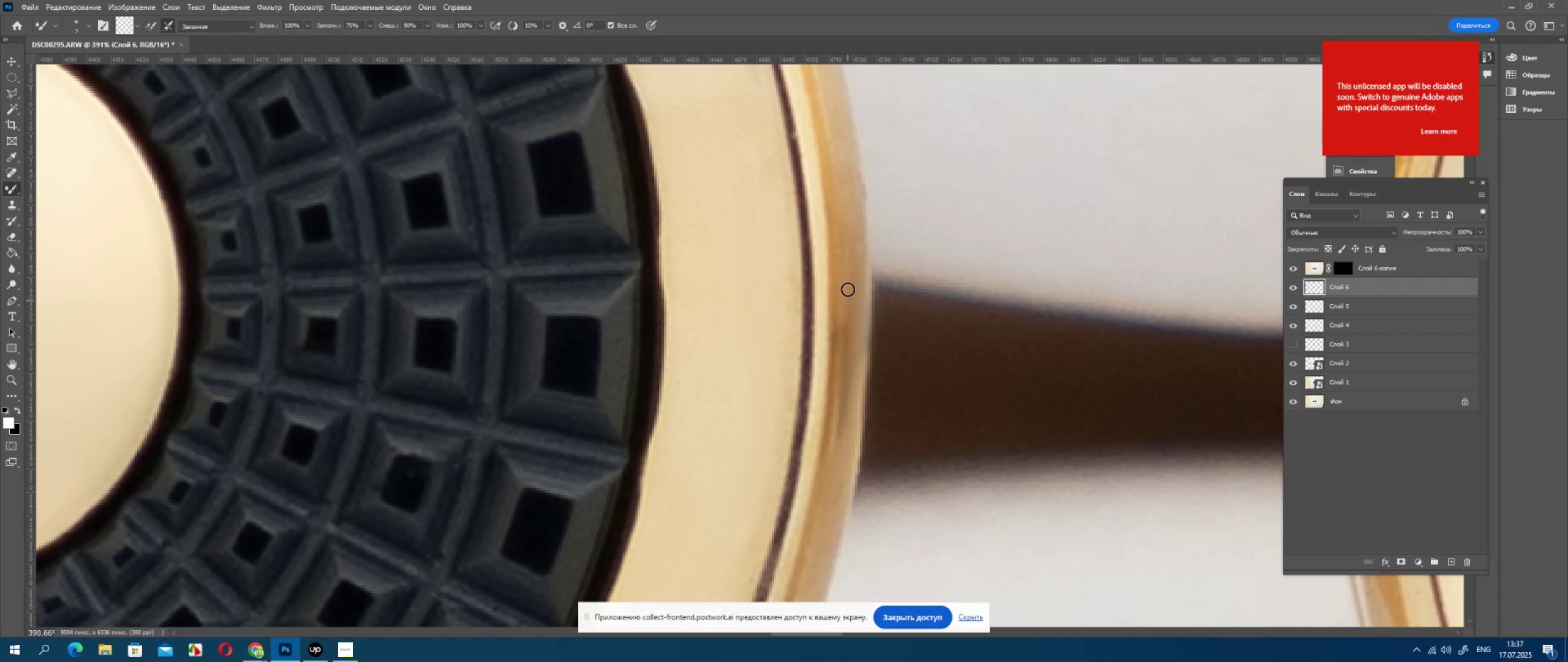 
left_click_drag(start_coordinate=[848, 296], to_coordinate=[841, 439])
 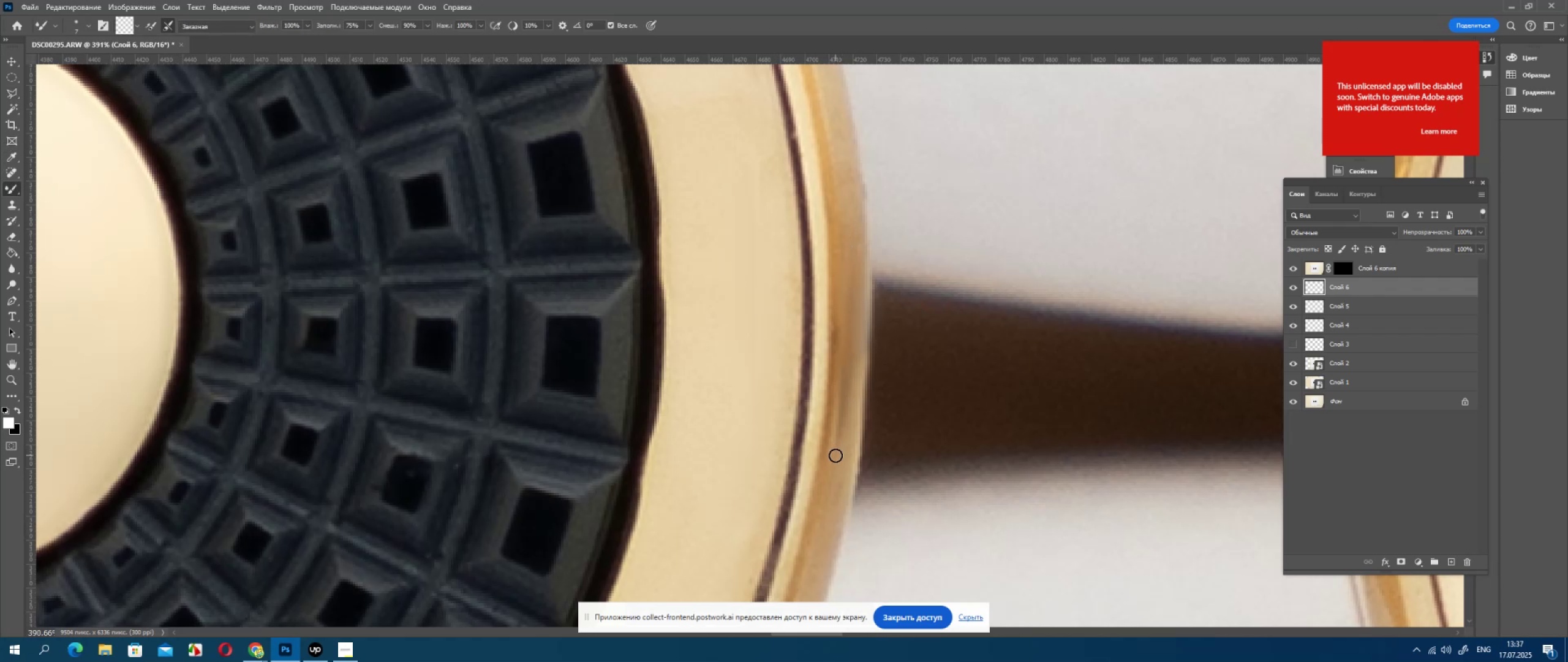 
left_click_drag(start_coordinate=[836, 454], to_coordinate=[846, 323])
 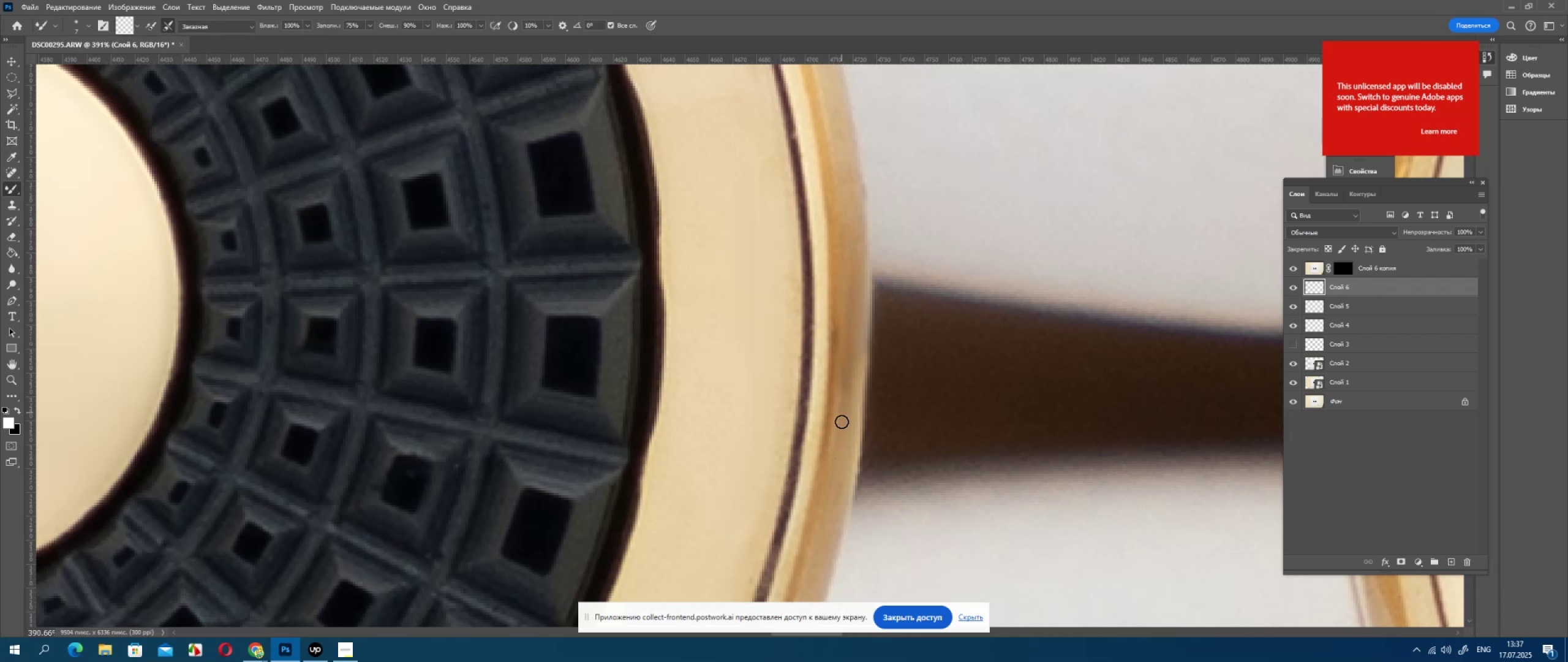 
left_click_drag(start_coordinate=[843, 419], to_coordinate=[857, 271])
 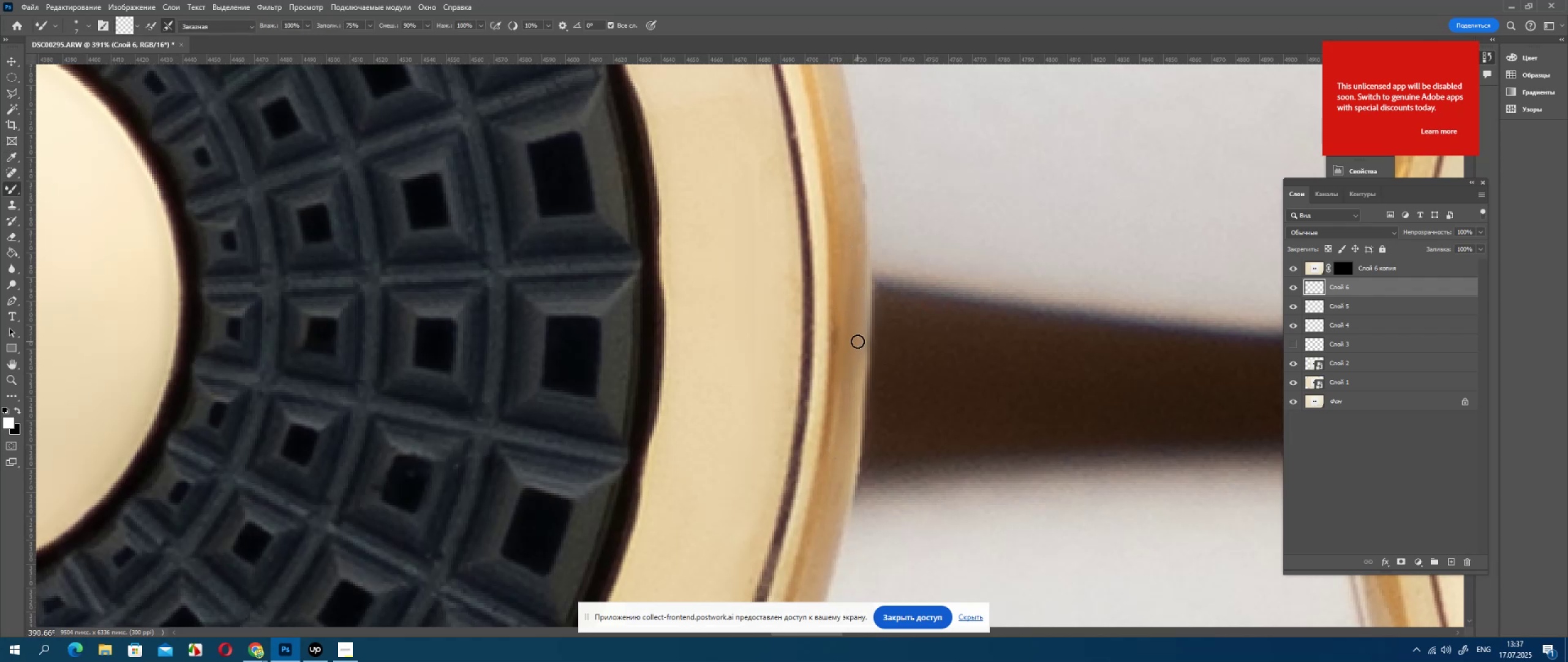 
left_click_drag(start_coordinate=[859, 344], to_coordinate=[859, 449])
 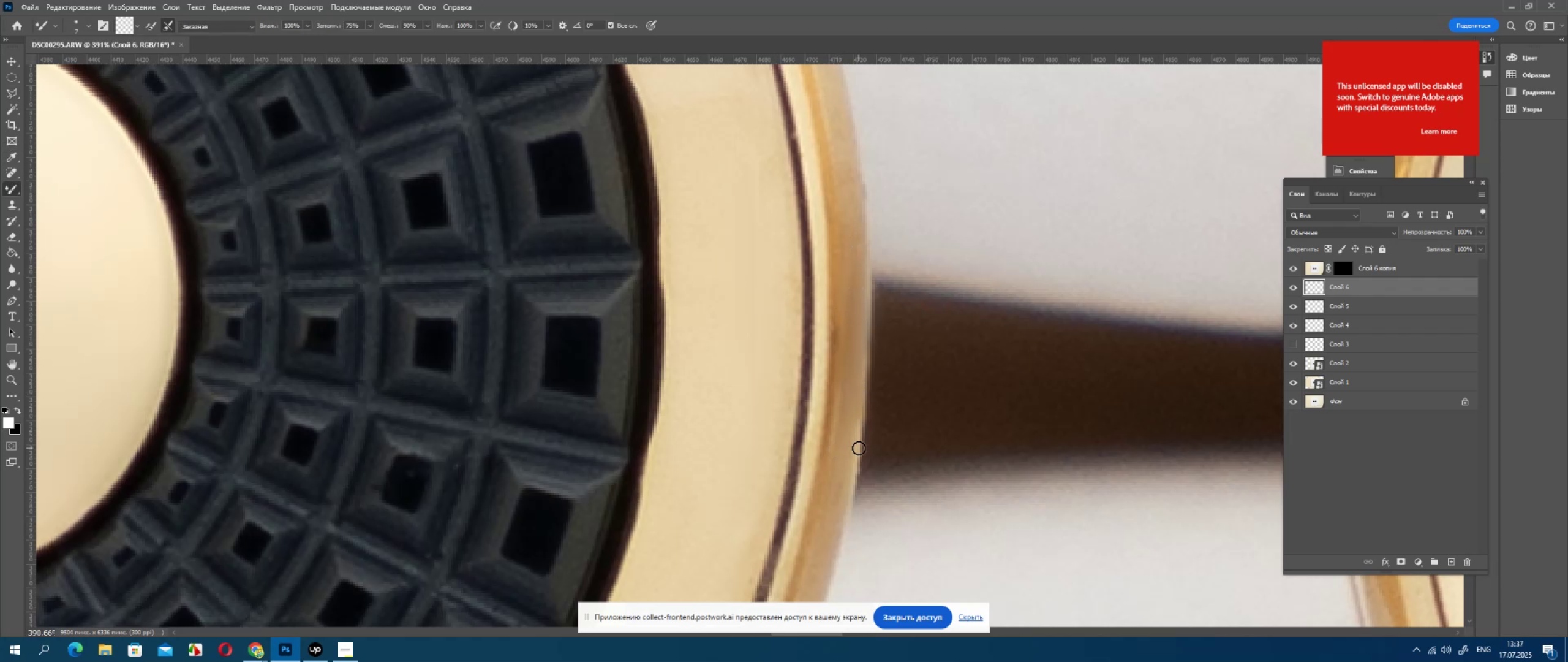 
hold_key(key=AltLeft, duration=0.73)
scroll: coordinate [865, 387], scroll_direction: down, amount: 3.0
 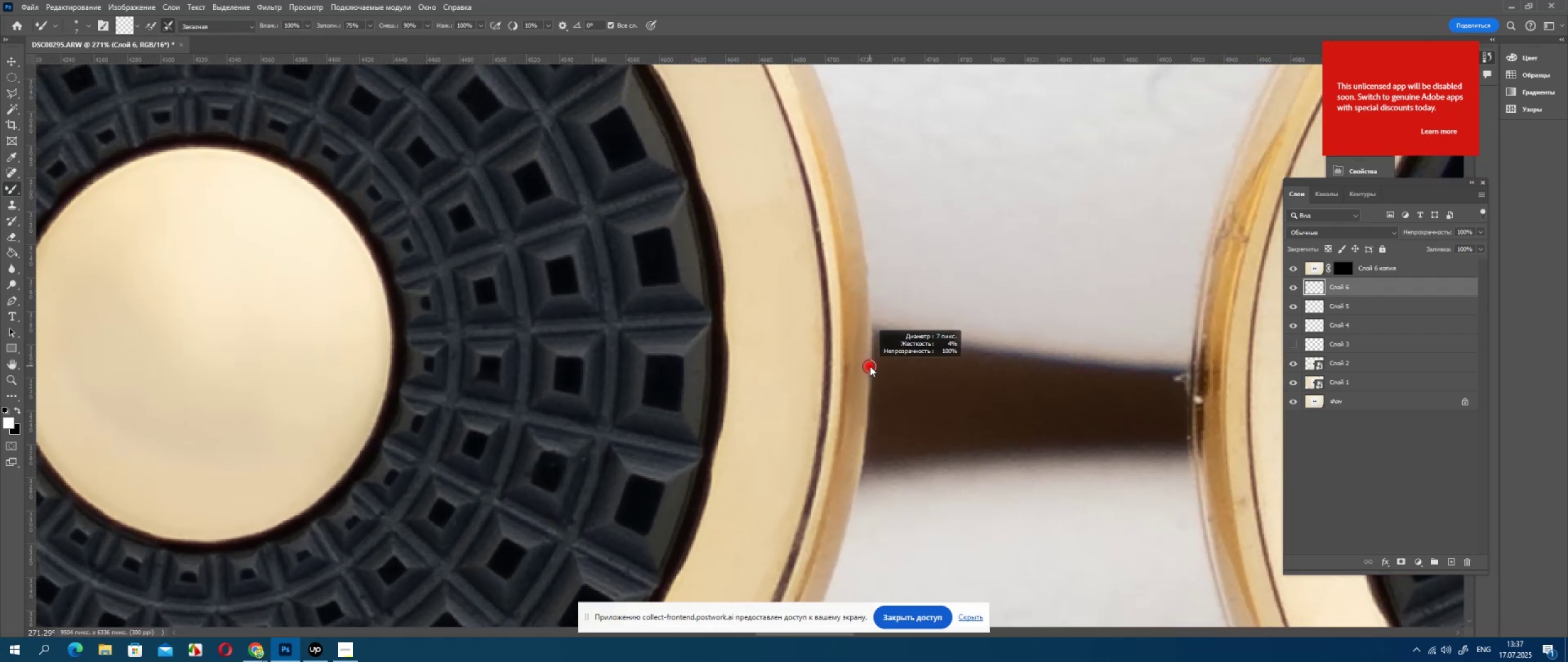 
hold_key(key=AltLeft, duration=0.39)
 